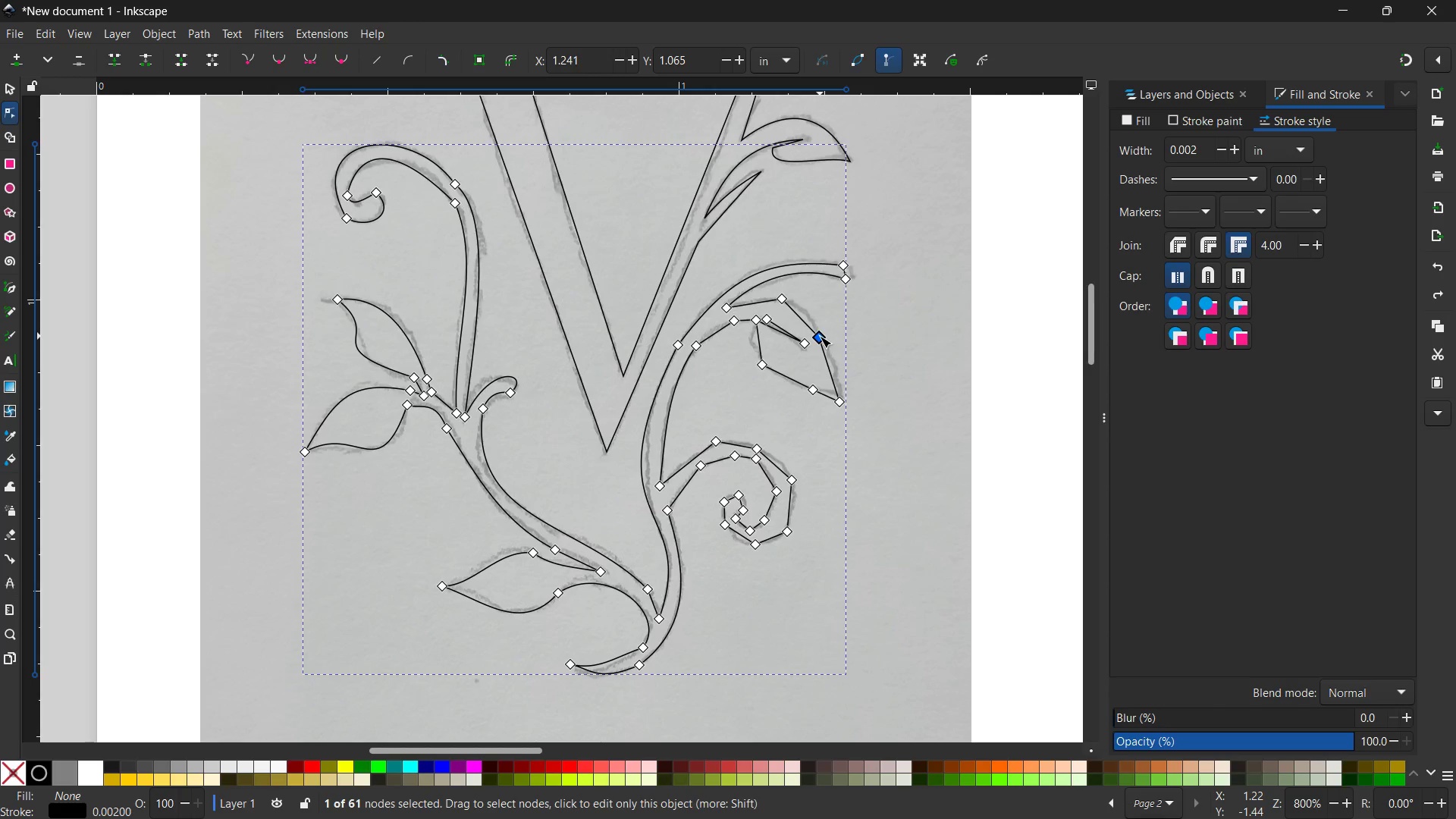 
key(Backspace)
 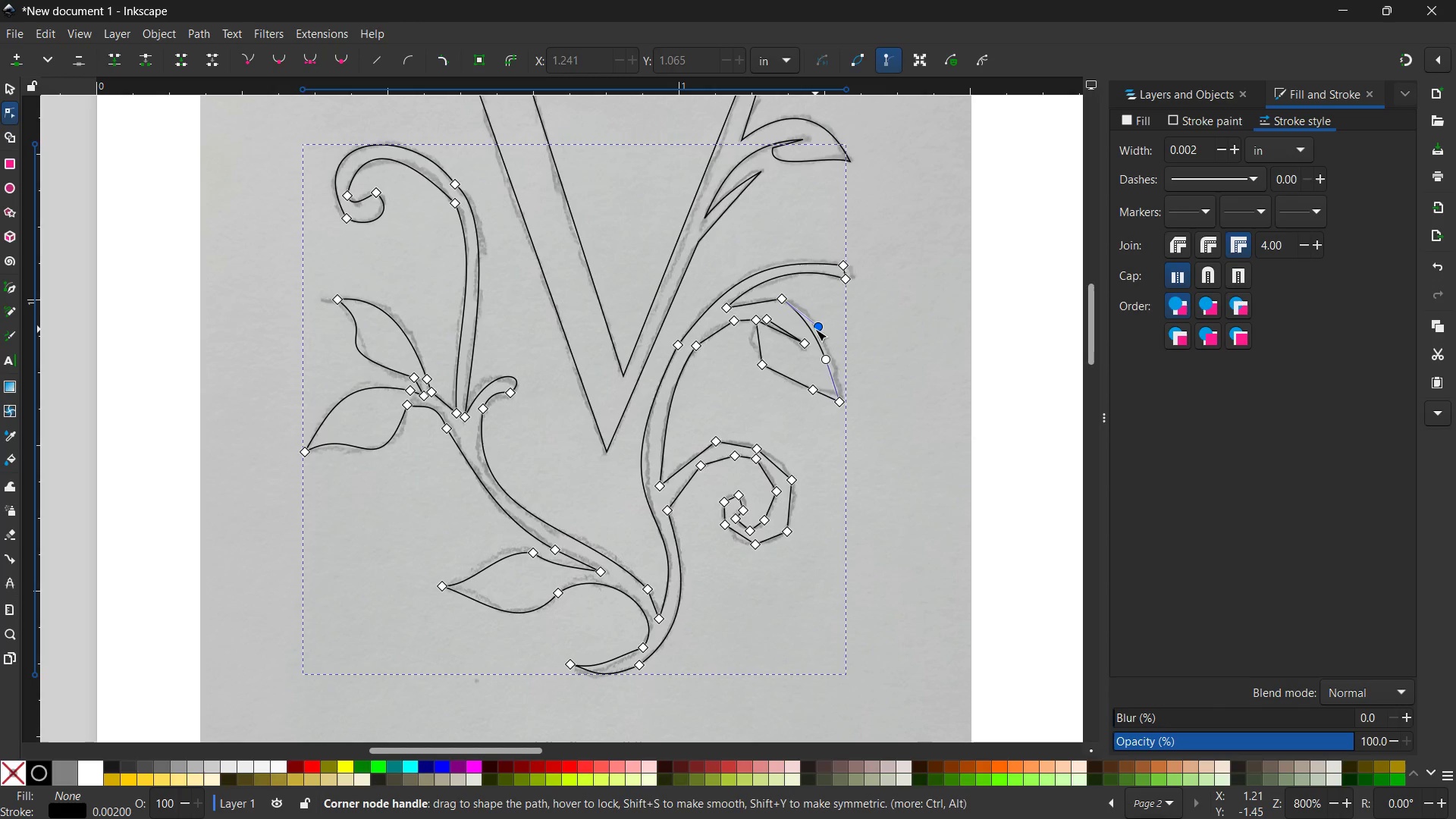 
left_click_drag(start_coordinate=[815, 328], to_coordinate=[835, 329])
 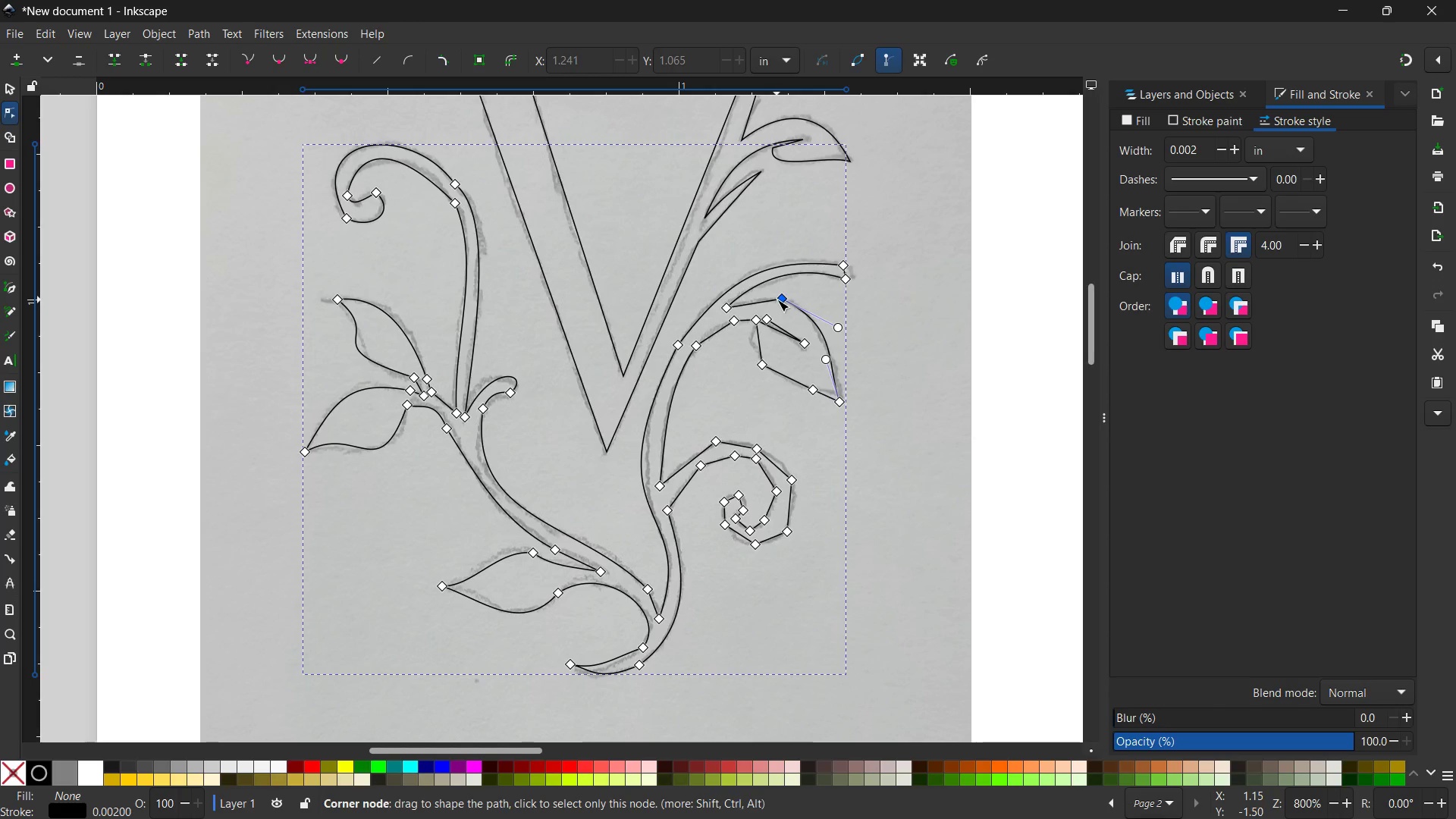 
left_click([777, 300])
 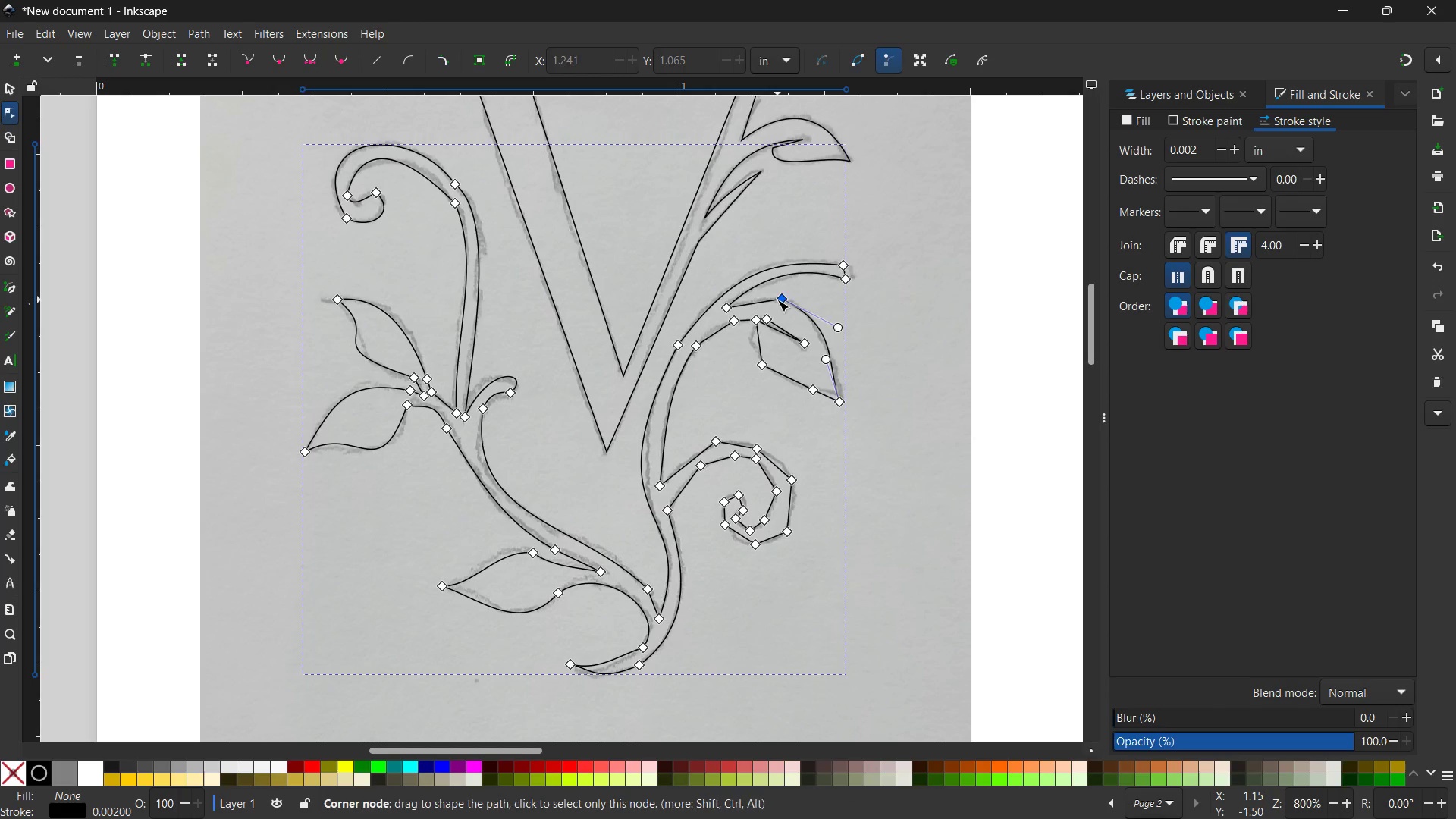 
key(Backspace)
 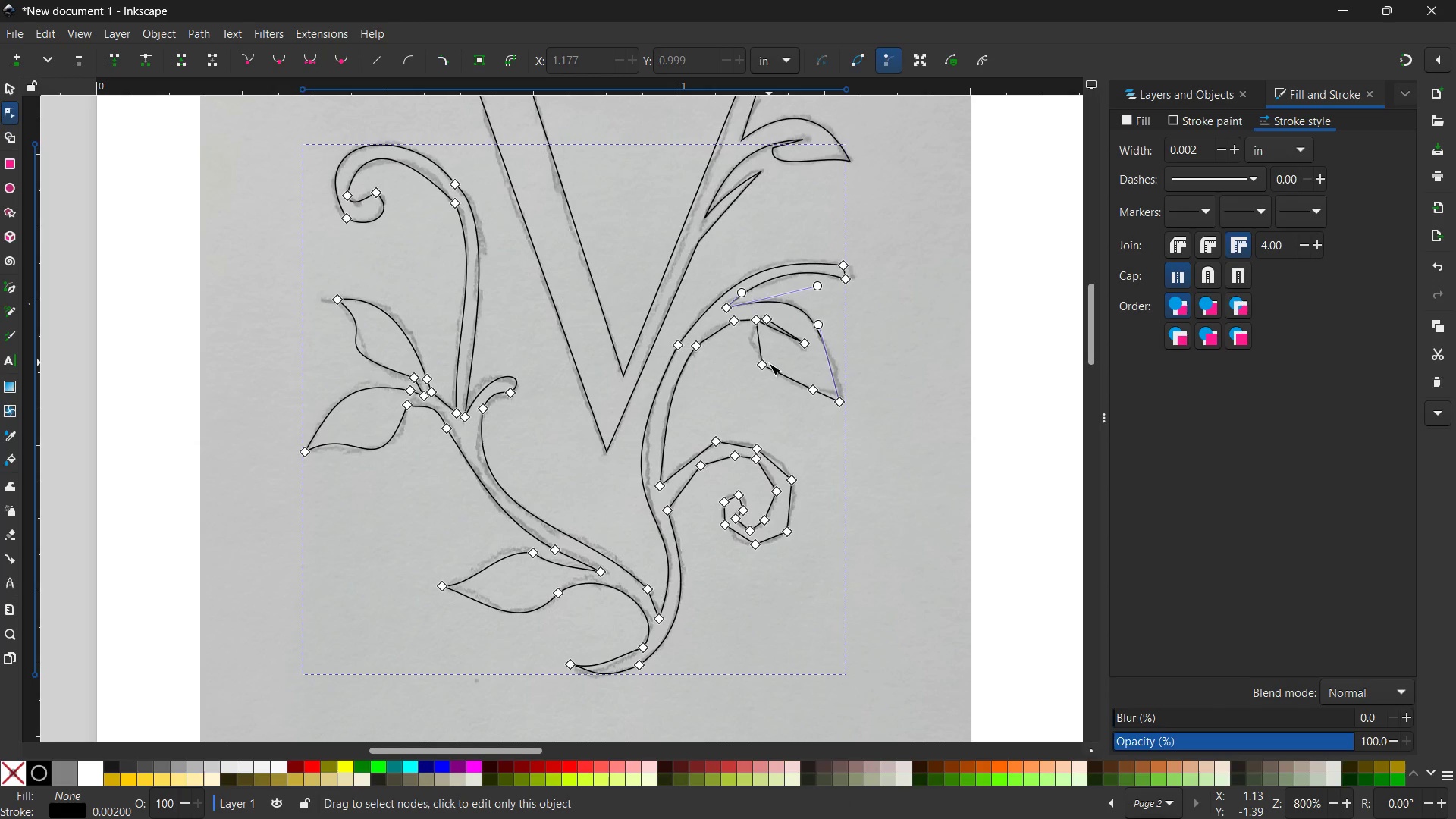 
left_click([761, 365])
 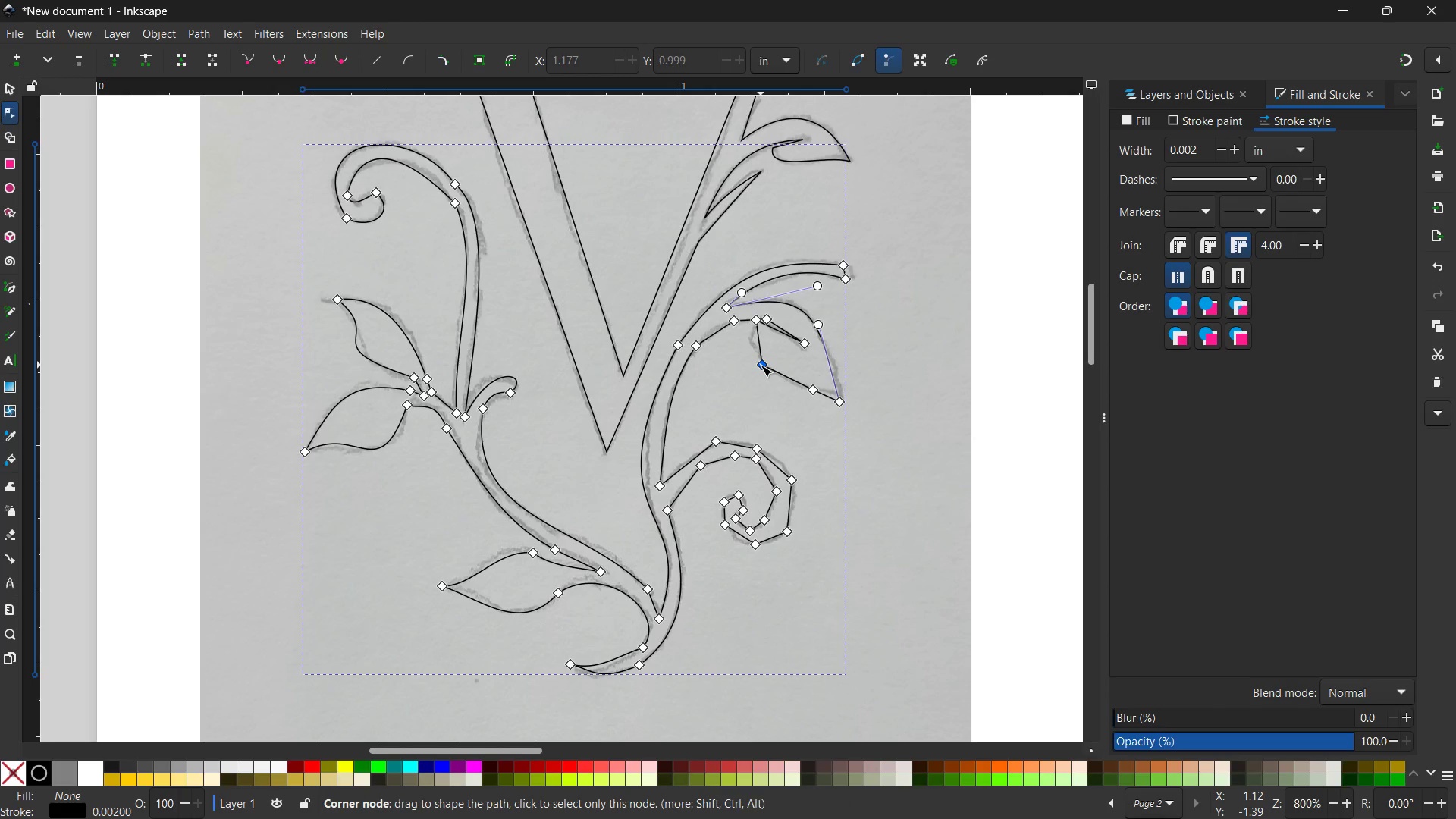 
key(Backspace)
 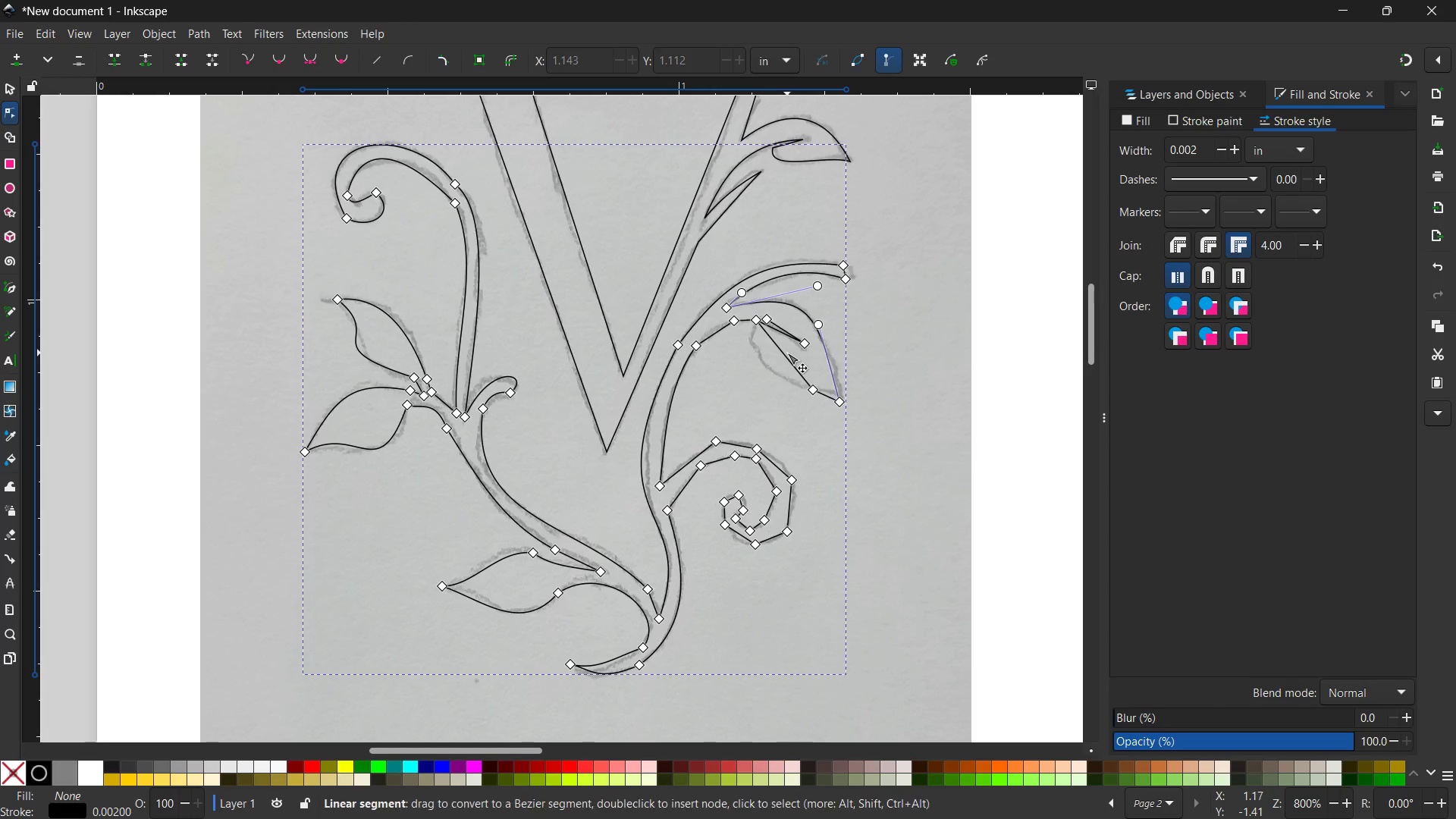 
left_click_drag(start_coordinate=[785, 353], to_coordinate=[761, 360])
 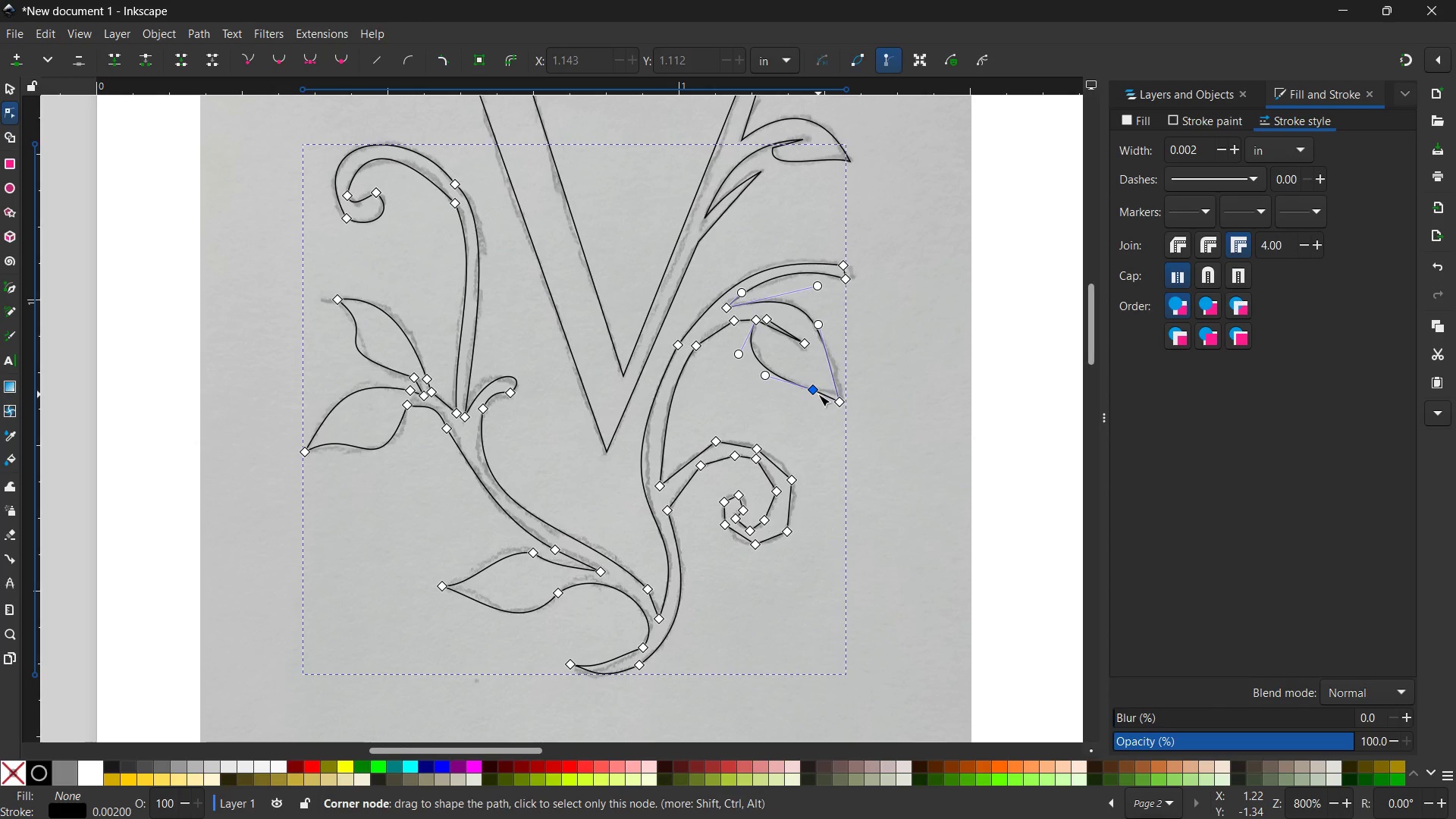 
left_click([817, 392])
 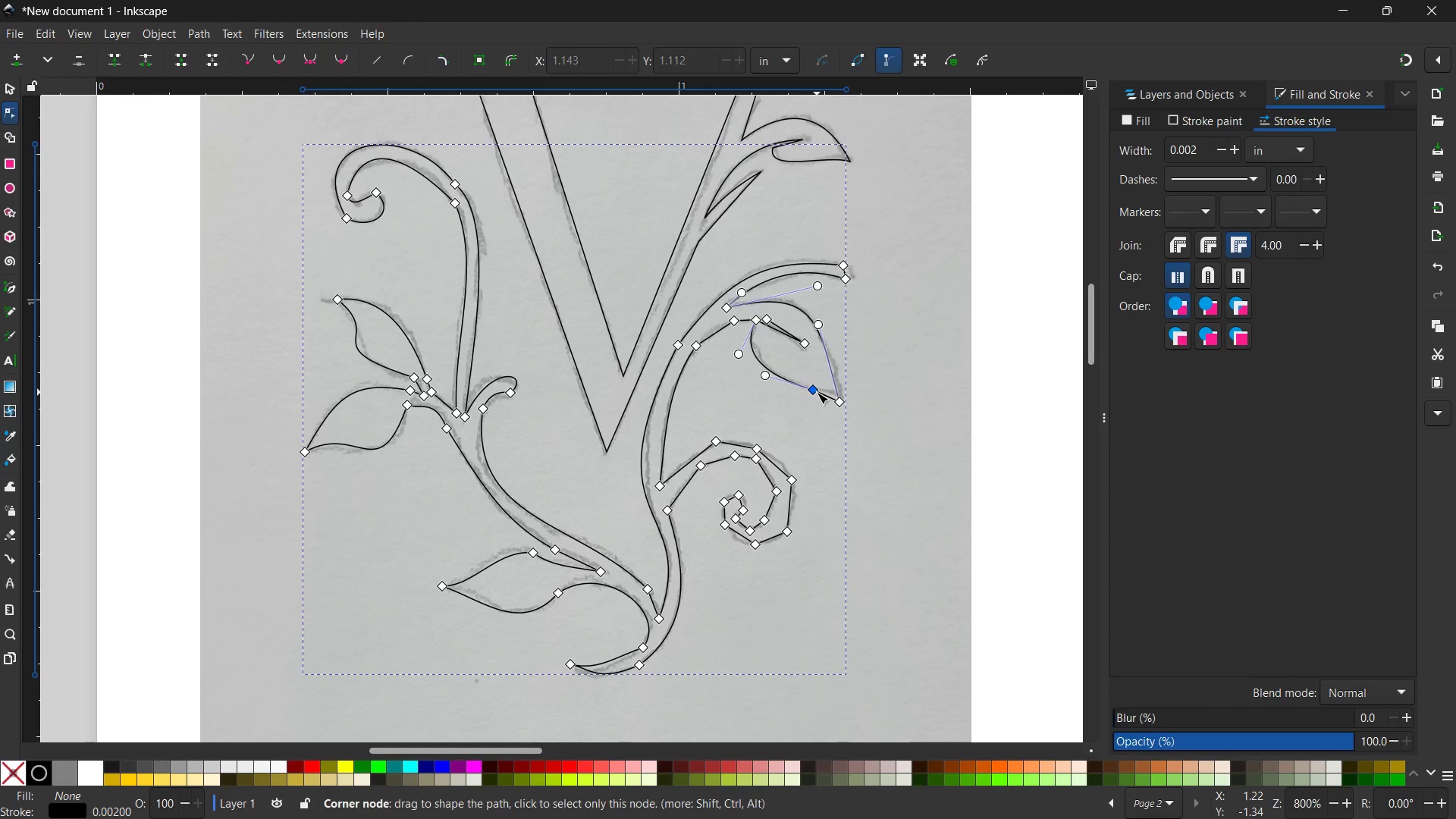 
key(Backspace)
 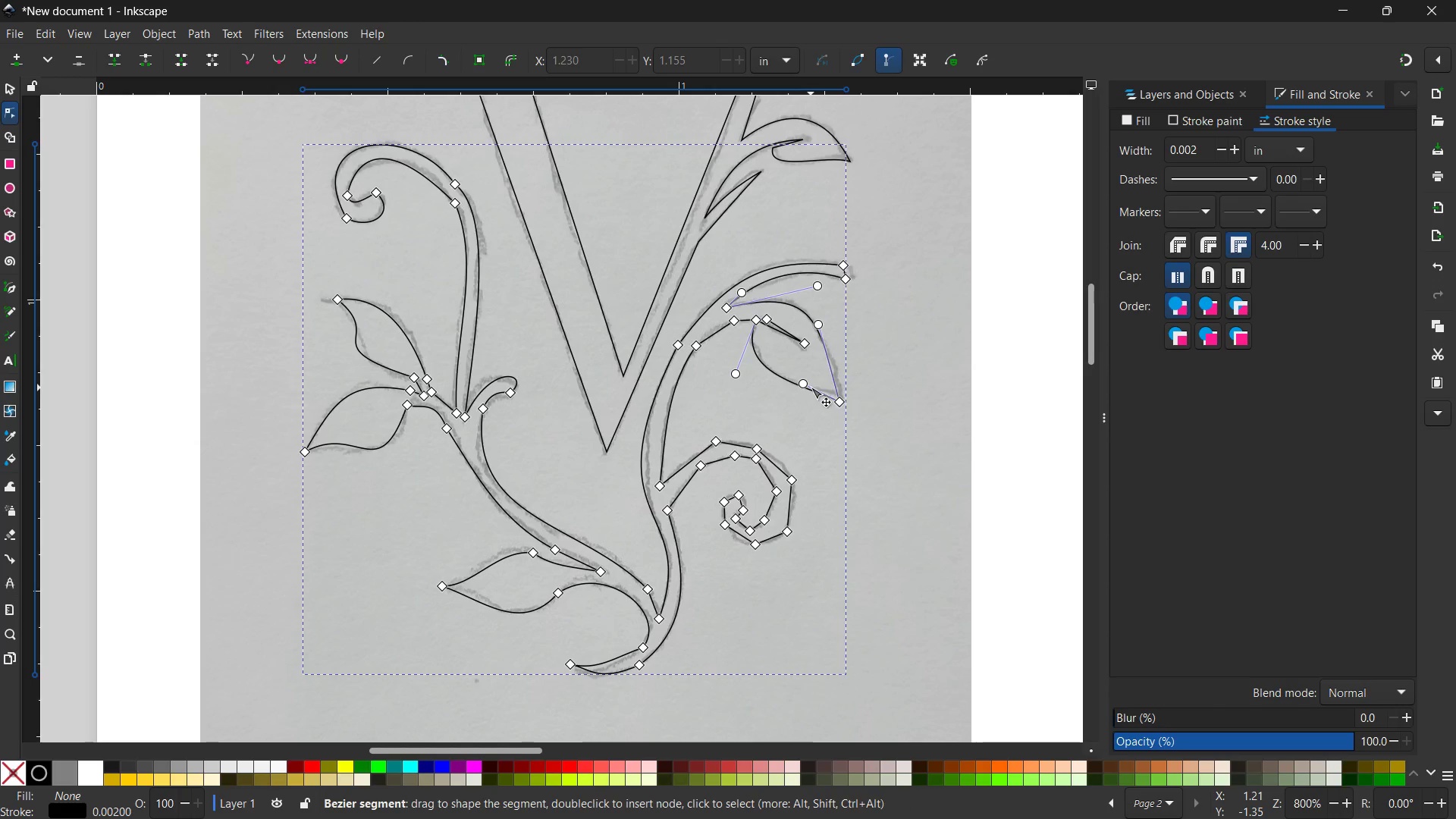 
left_click_drag(start_coordinate=[808, 386], to_coordinate=[817, 372])
 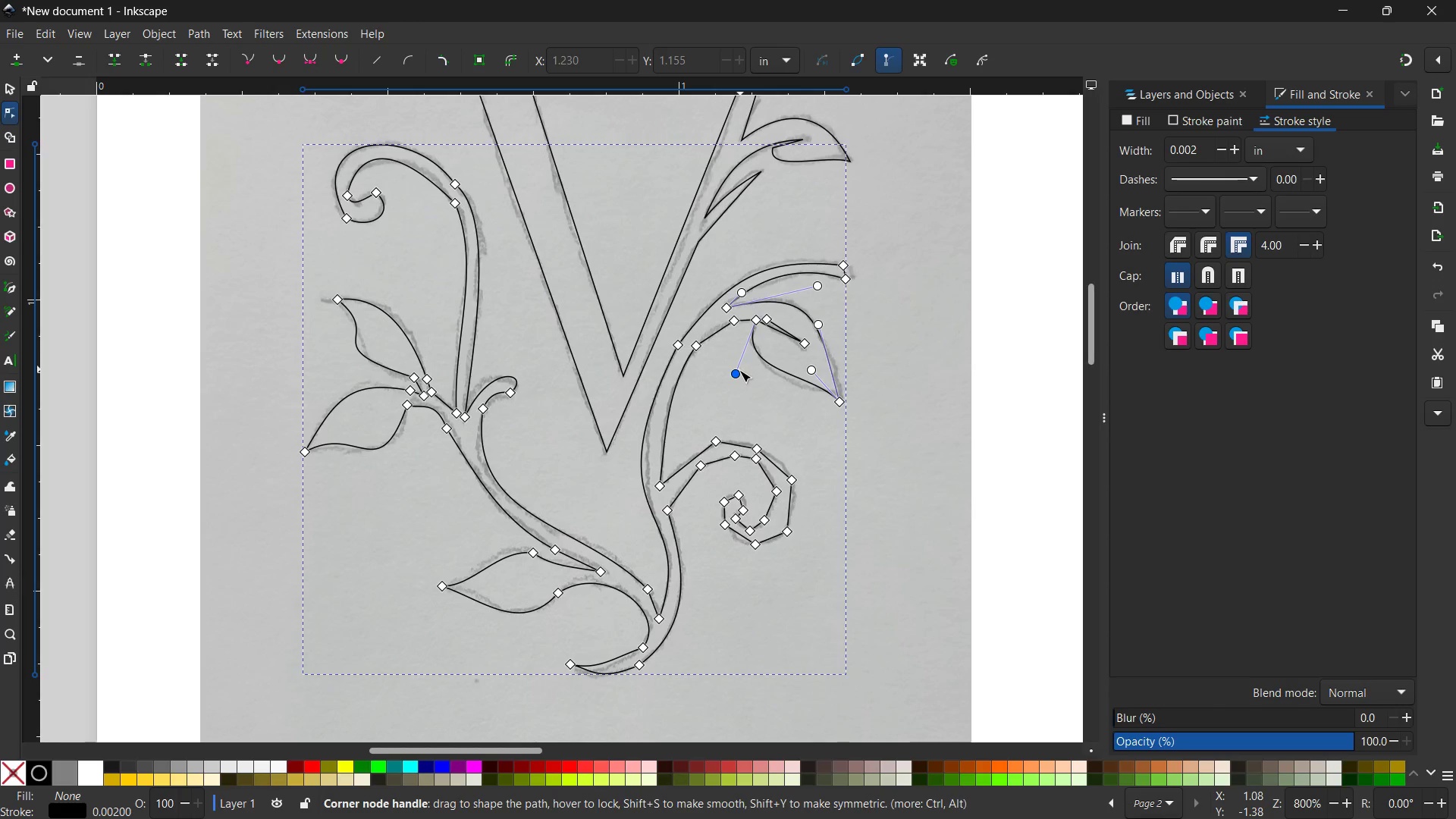 
left_click_drag(start_coordinate=[738, 374], to_coordinate=[740, 395])
 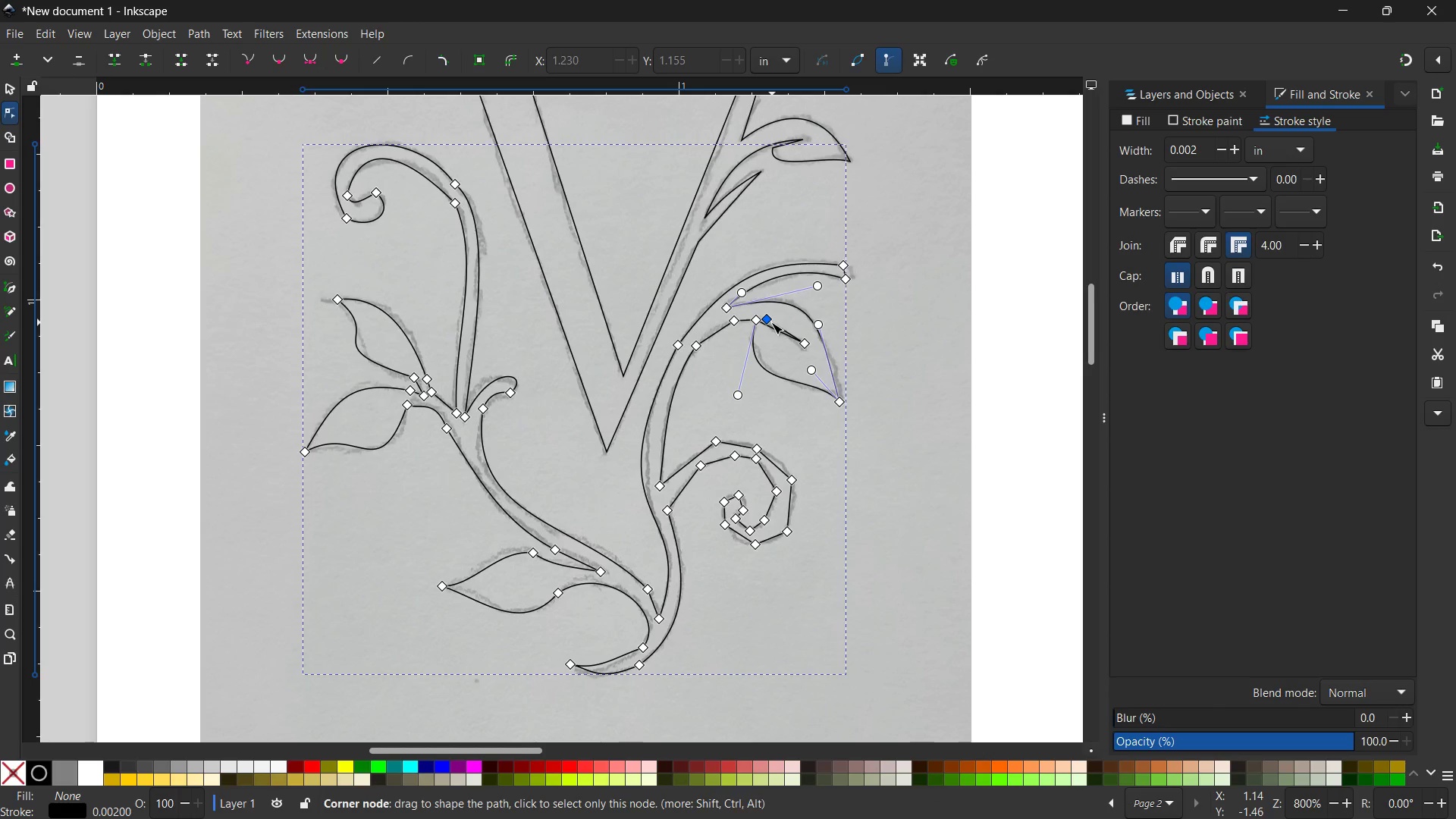 
left_click([770, 322])
 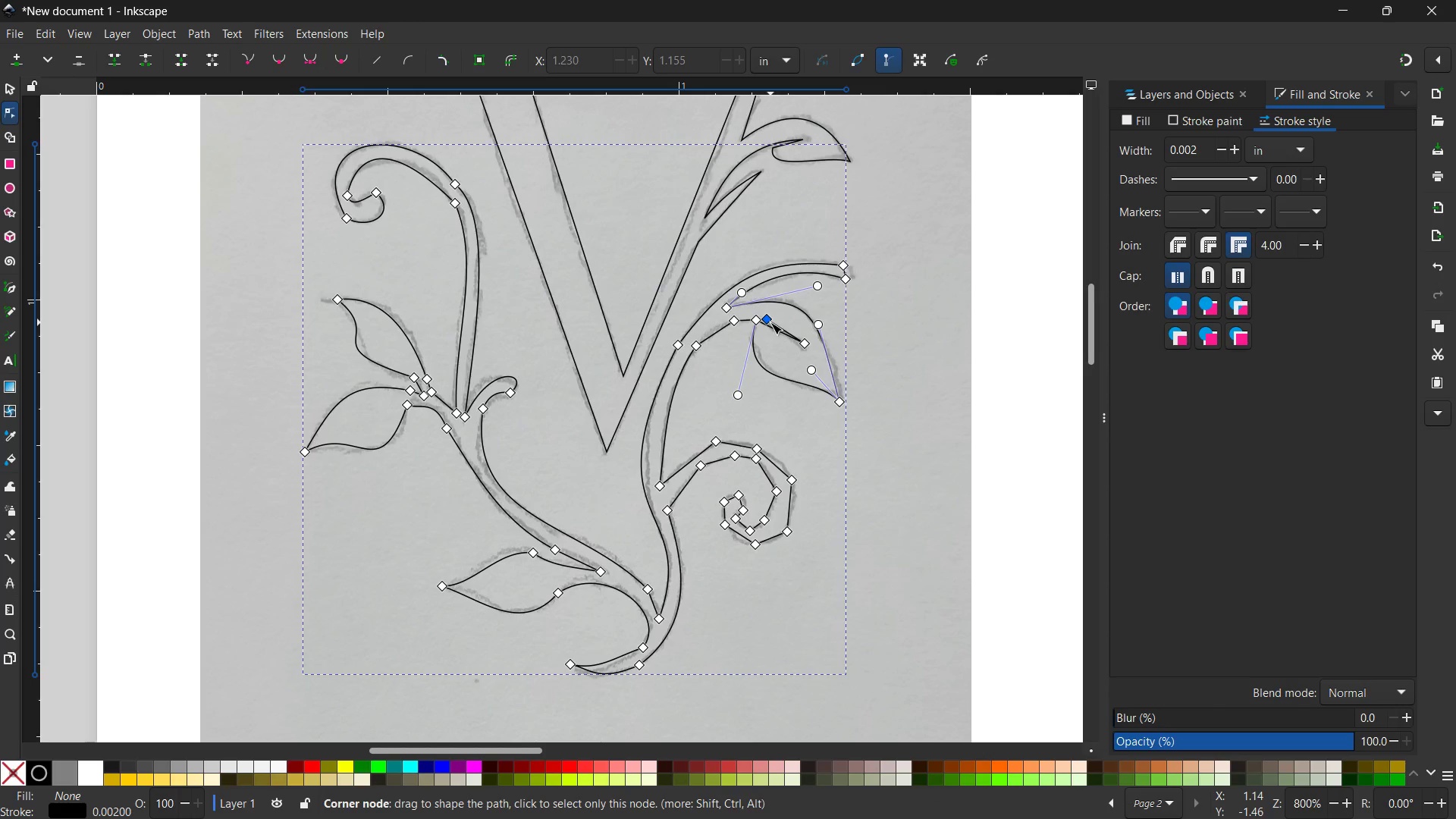 
key(Backspace)
 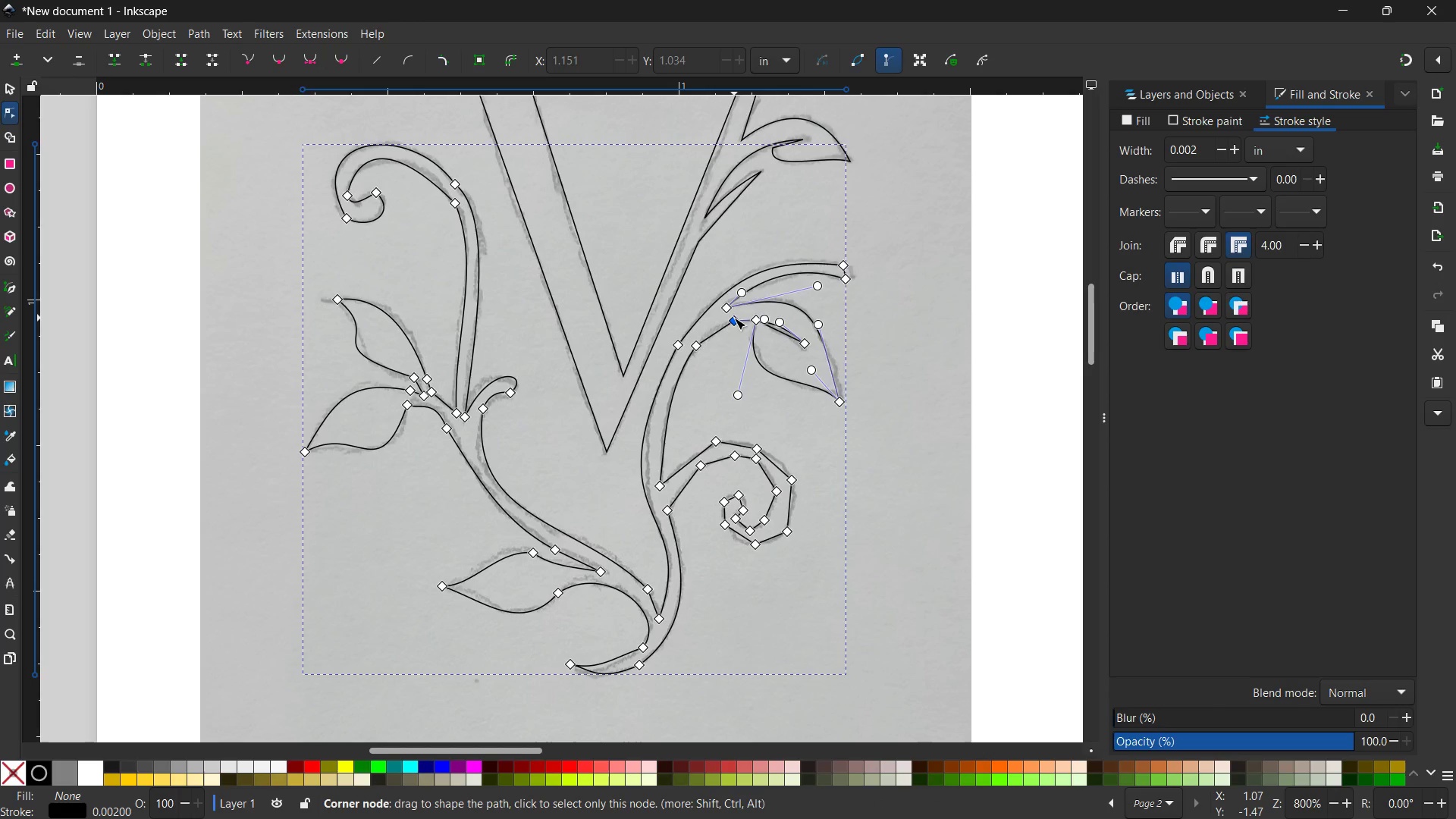 
left_click([734, 318])
 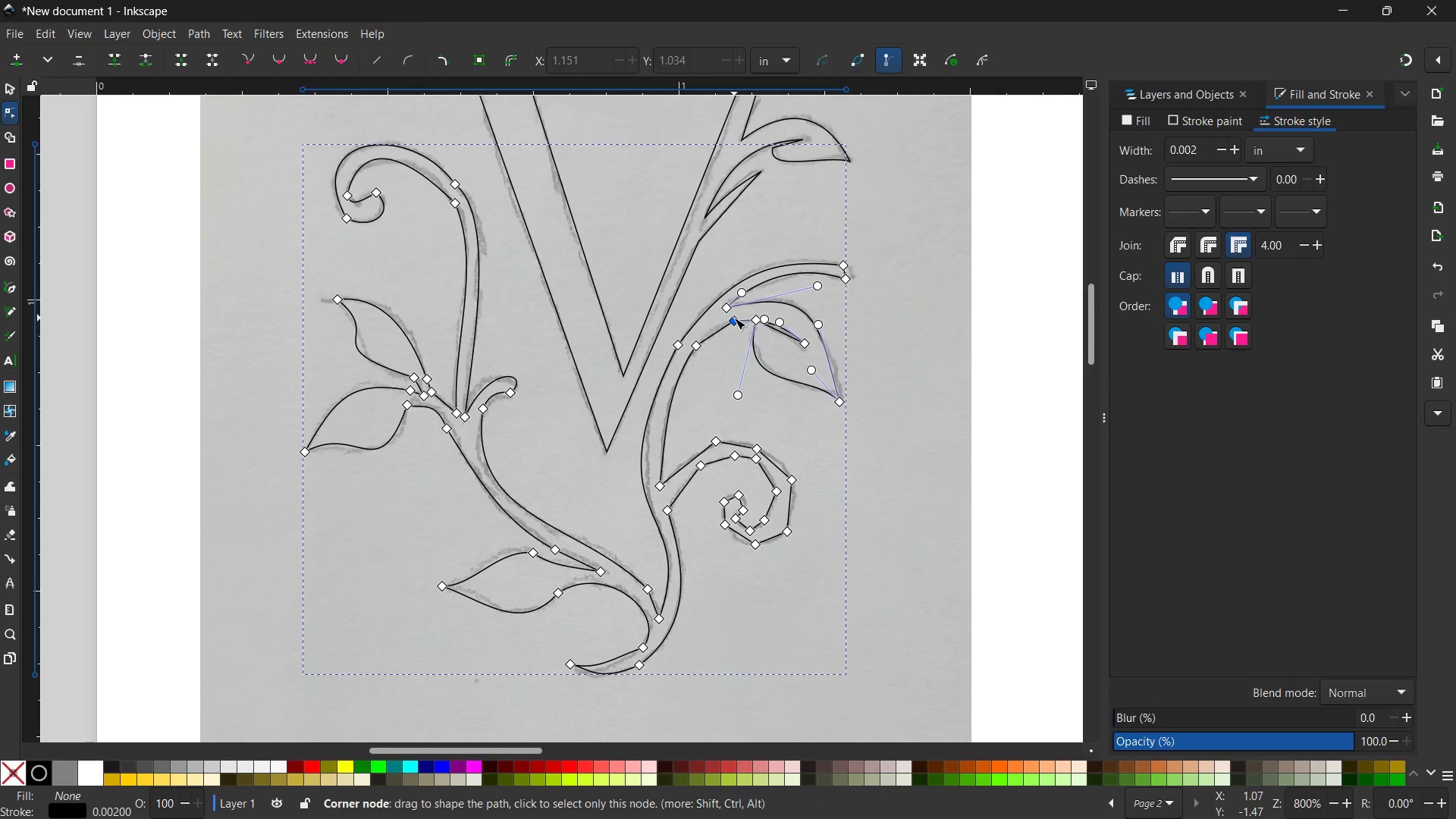 
key(Backspace)
 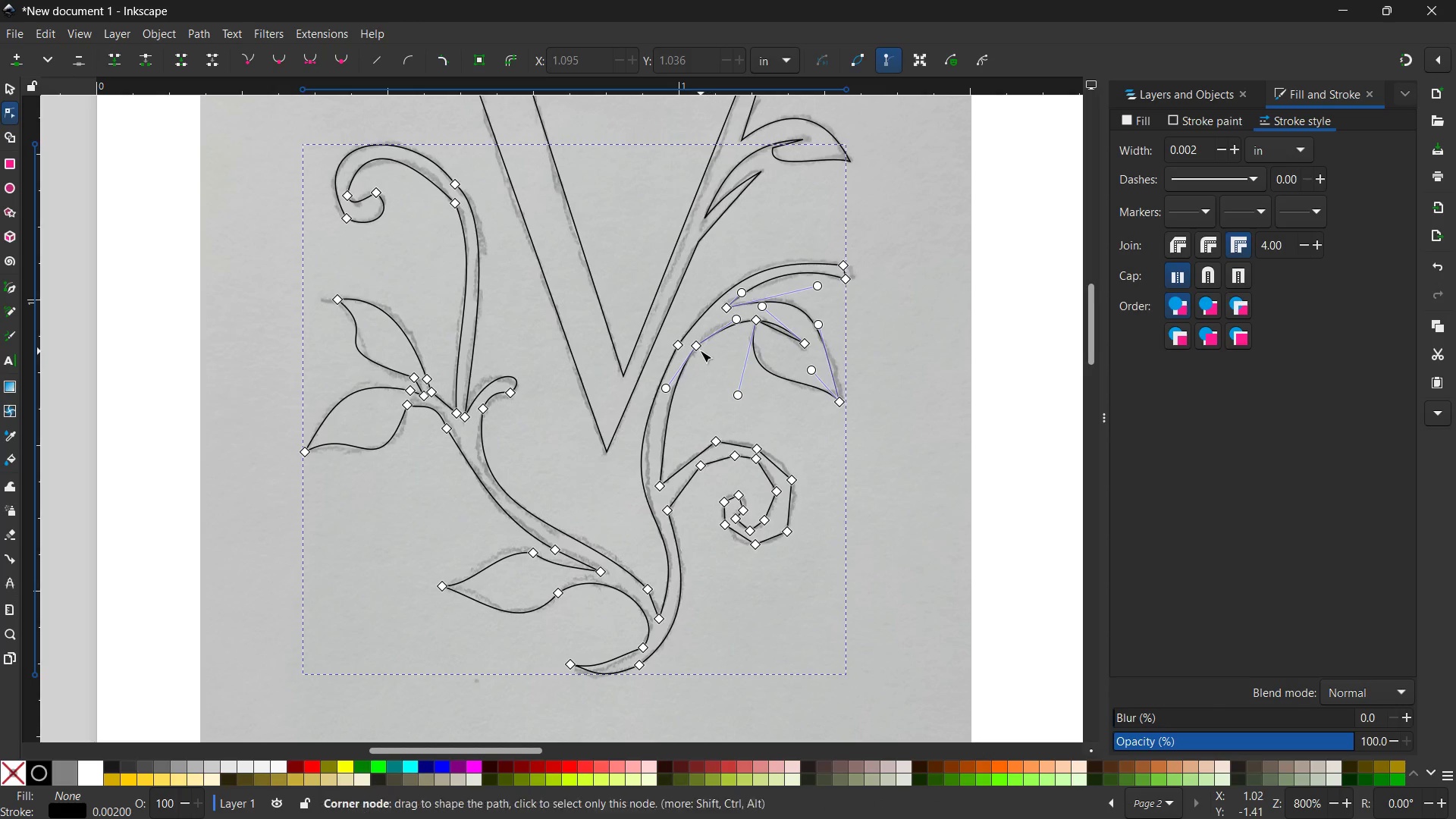 
left_click([695, 350])
 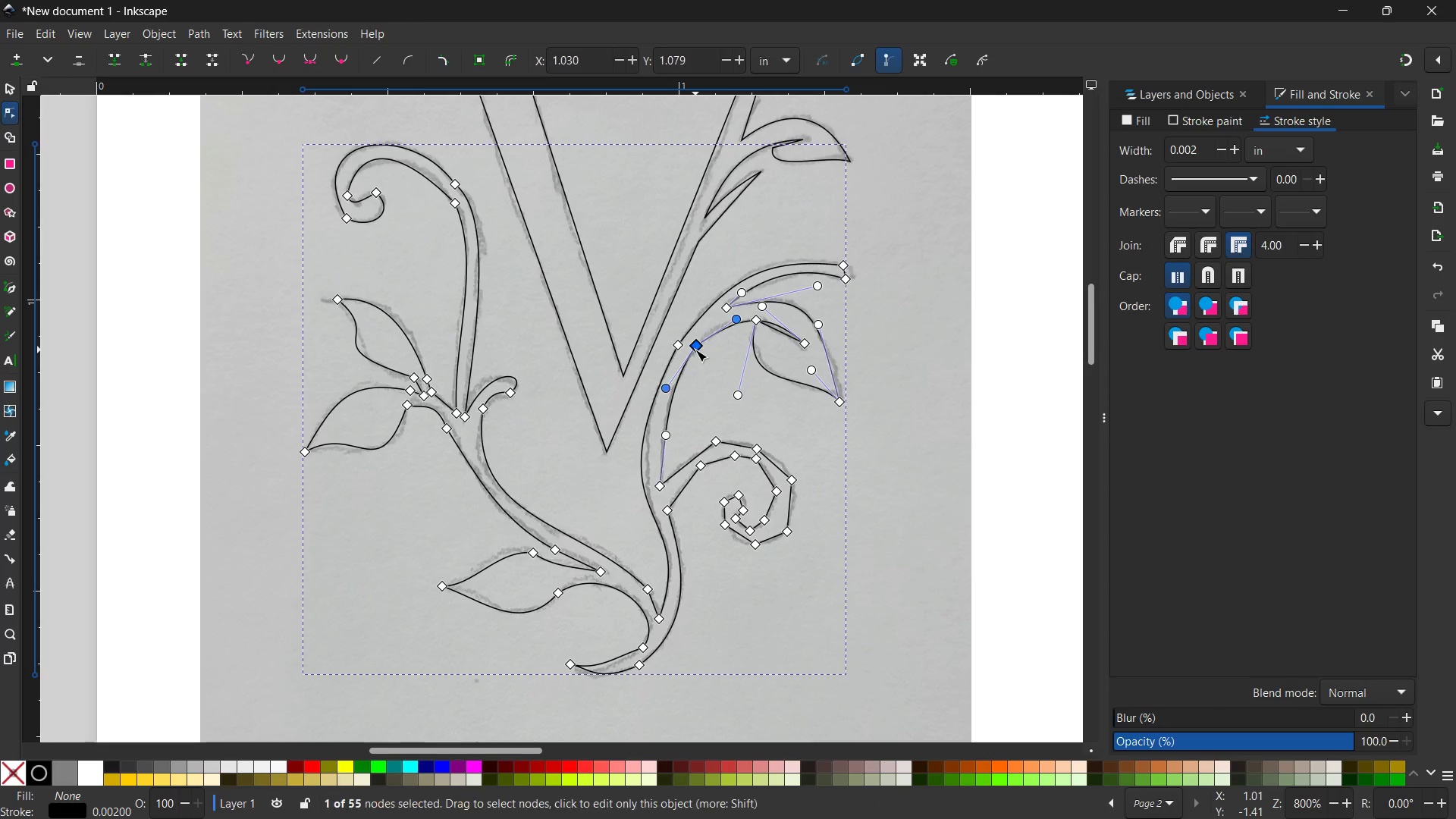 
key(Backspace)
 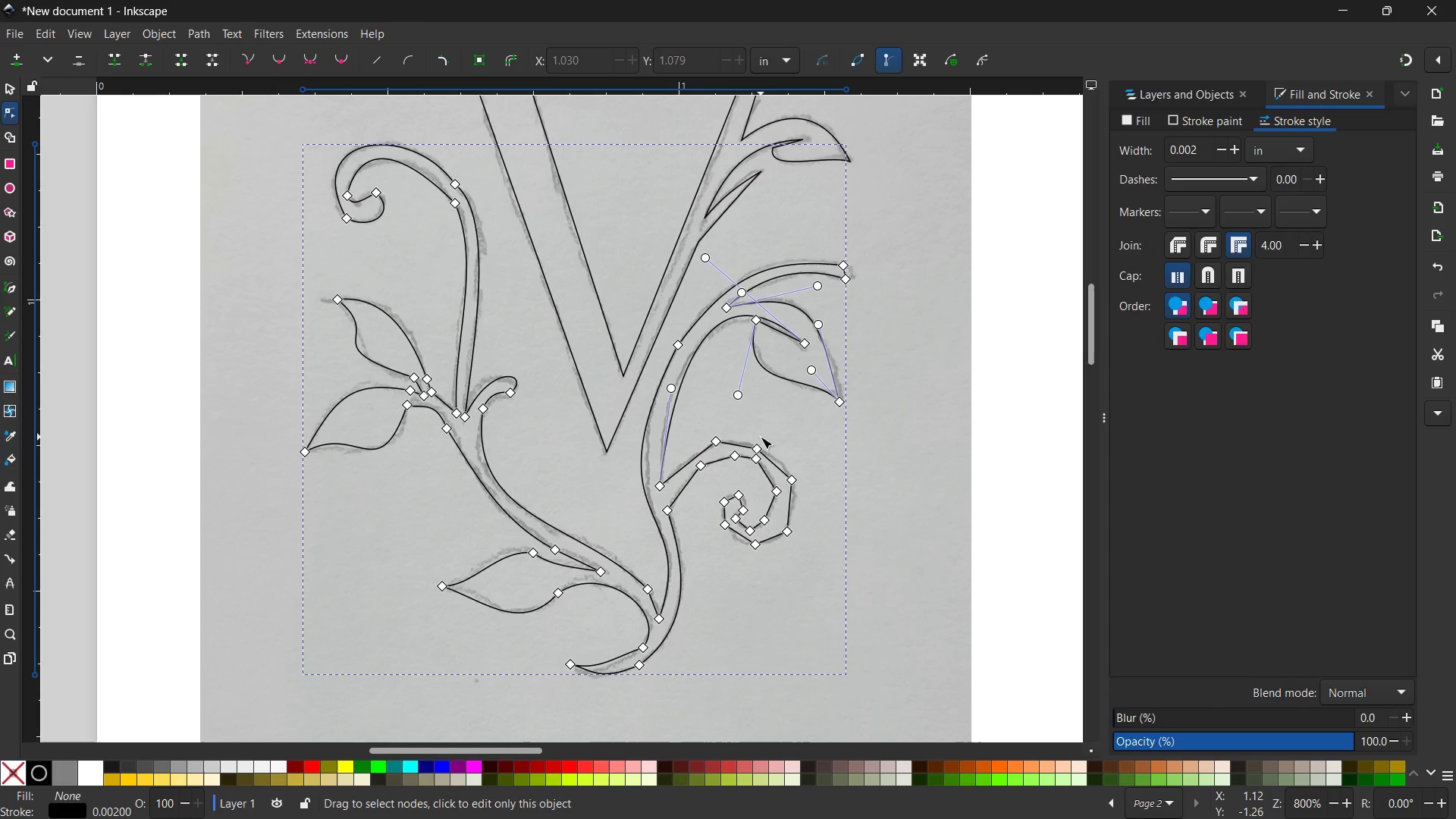 
left_click([719, 441])
 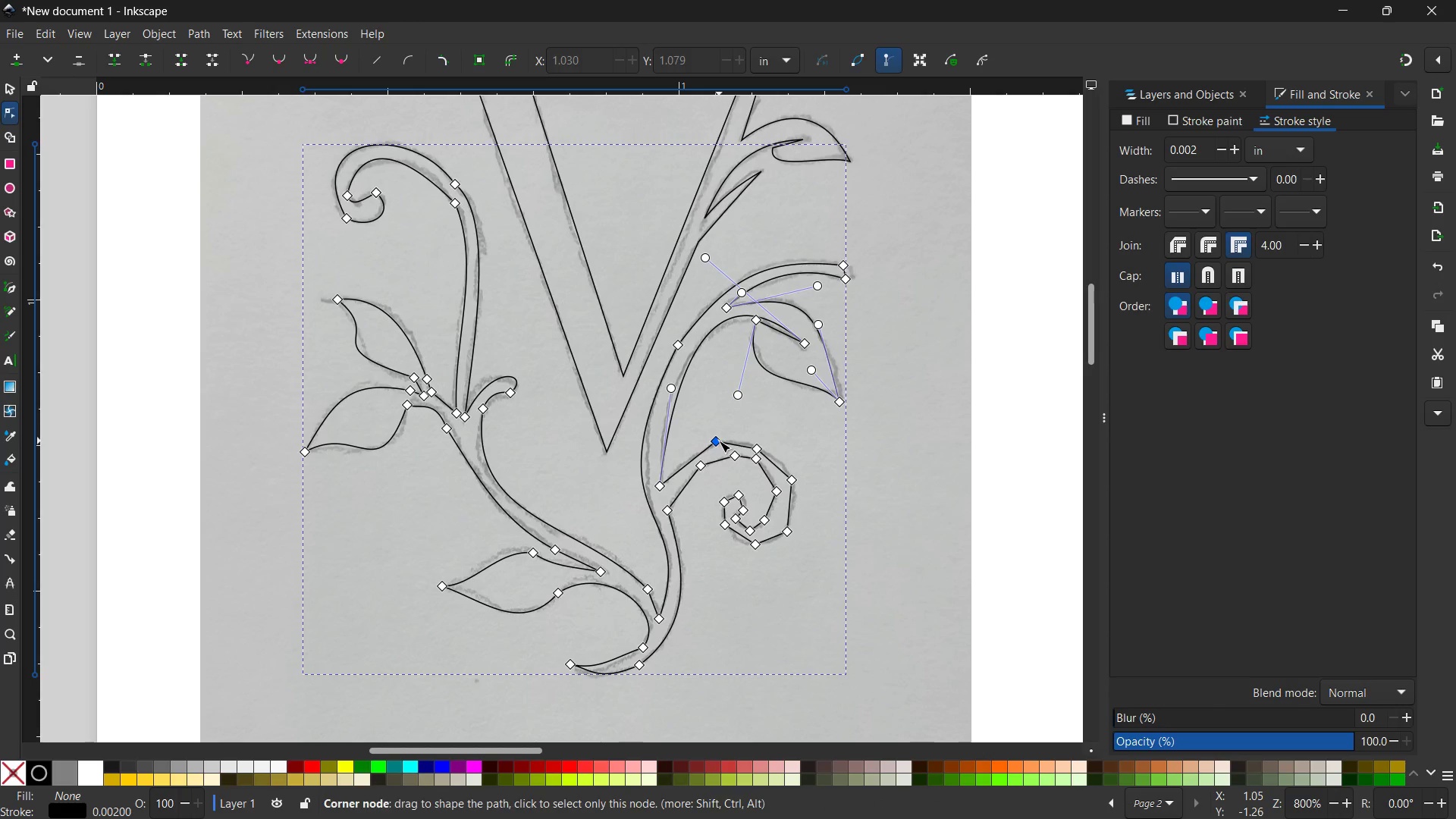 
key(Backspace)
 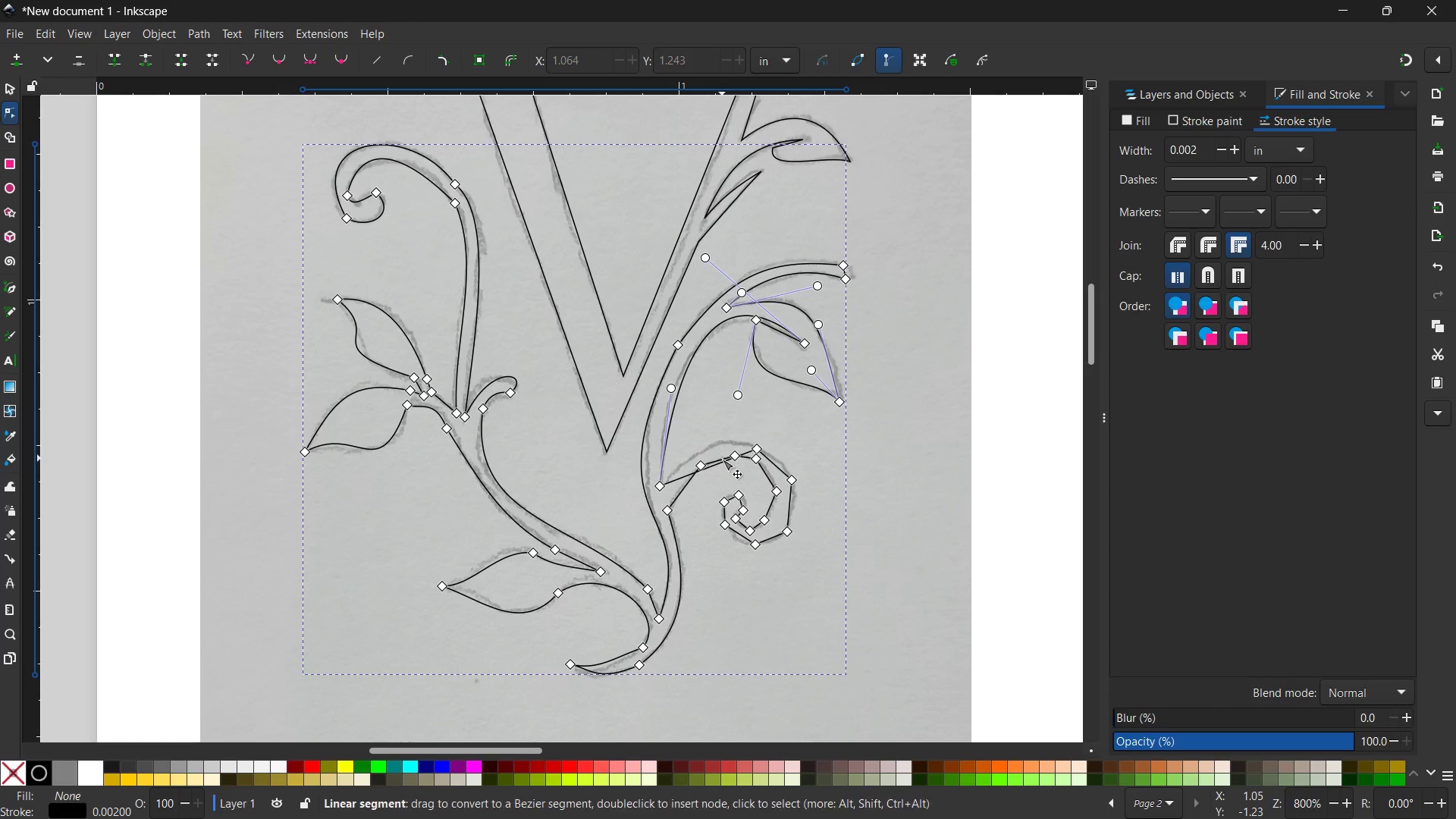 
left_click_drag(start_coordinate=[720, 461], to_coordinate=[720, 441])
 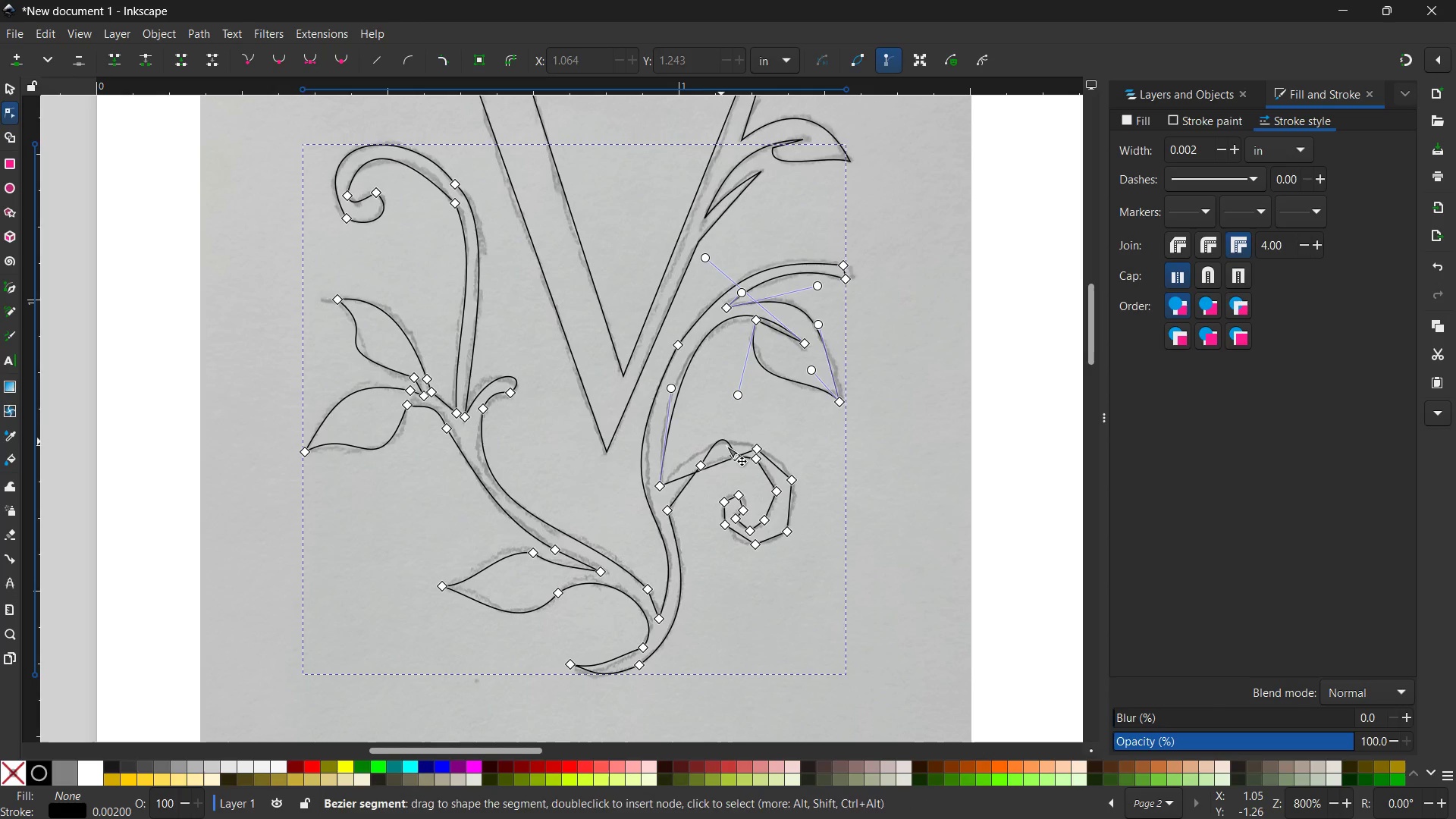 
key(Backspace)
 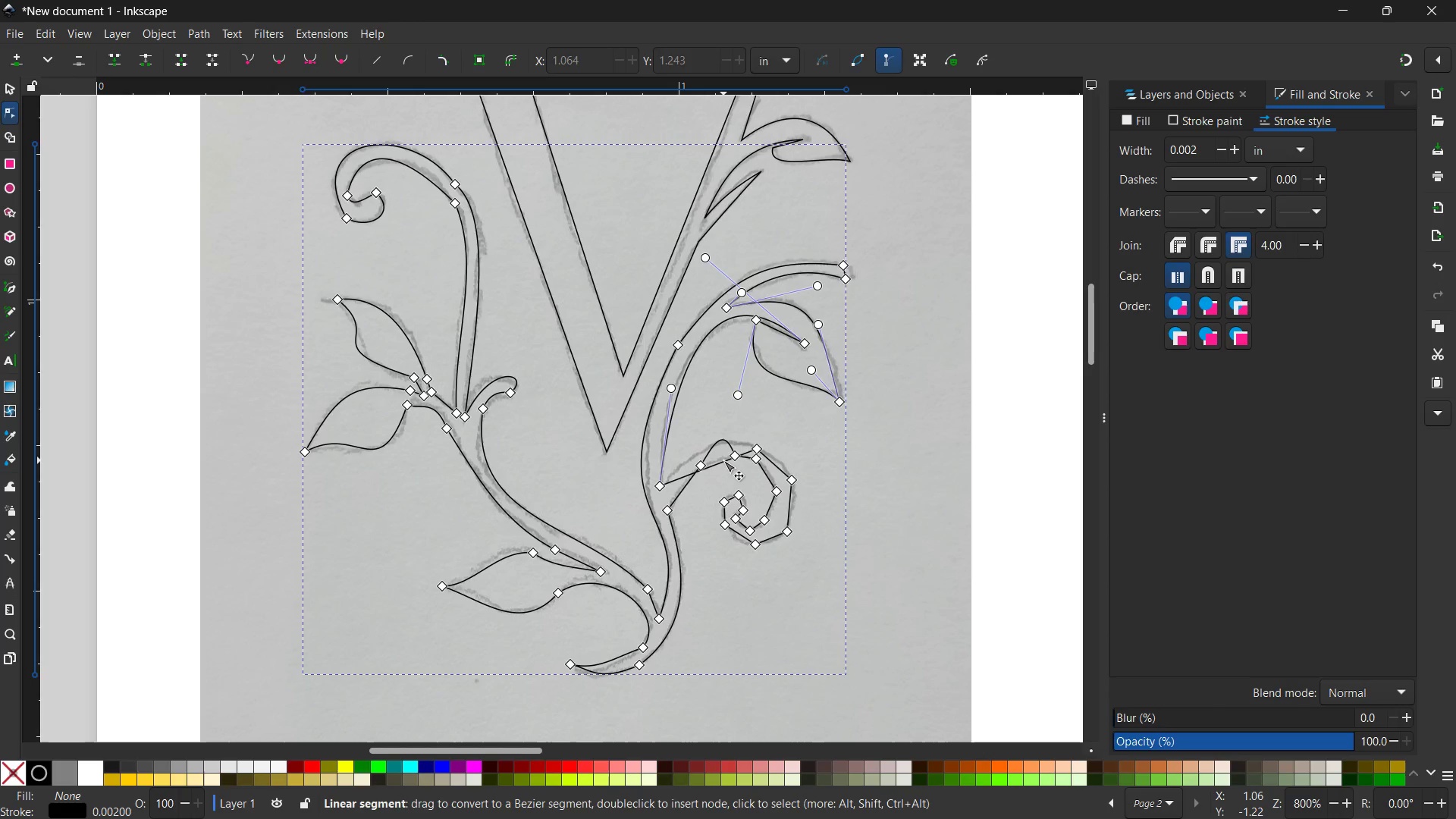 
key(Control+Z)
 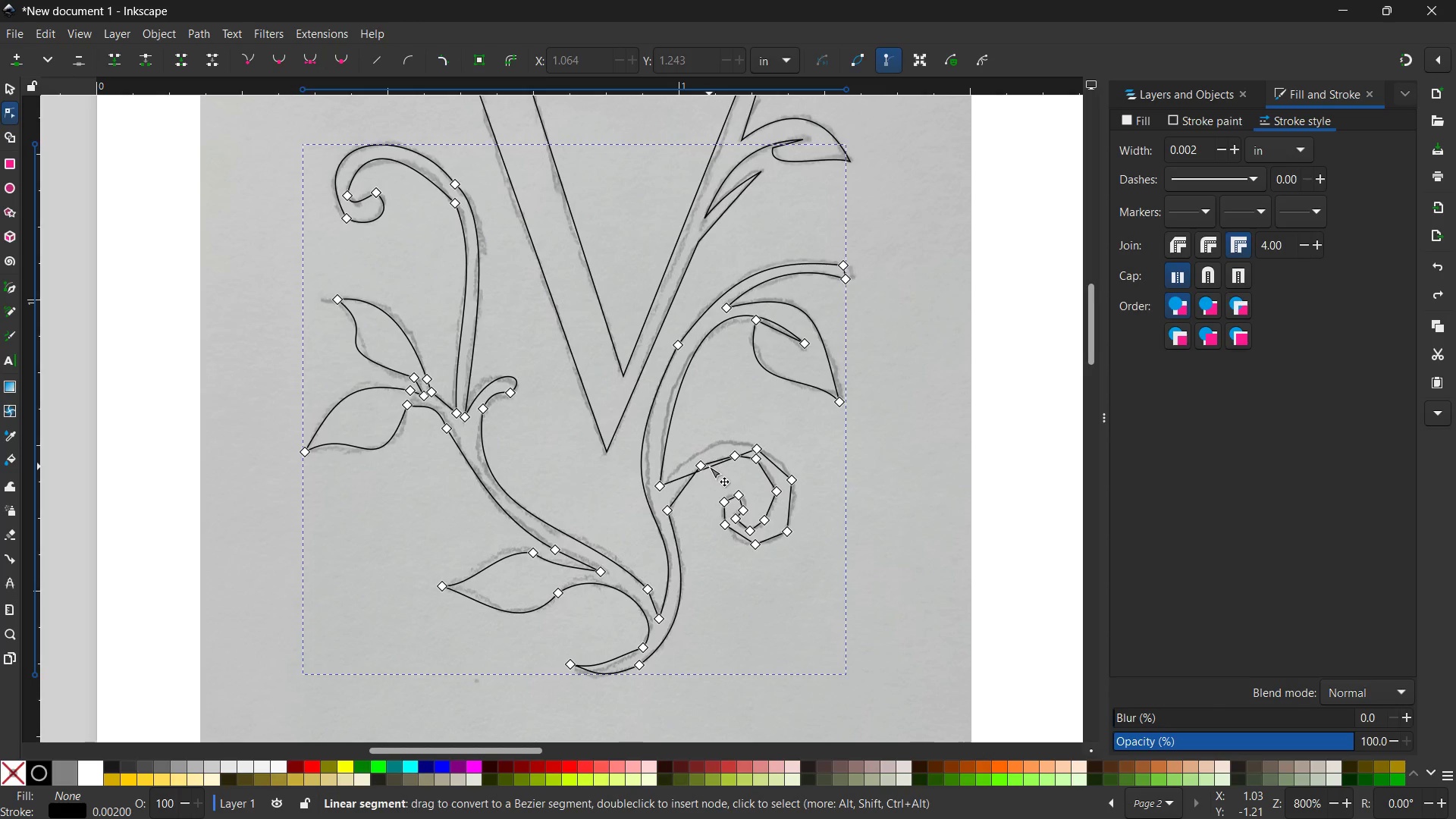 
left_click_drag(start_coordinate=[709, 466], to_coordinate=[711, 445])
 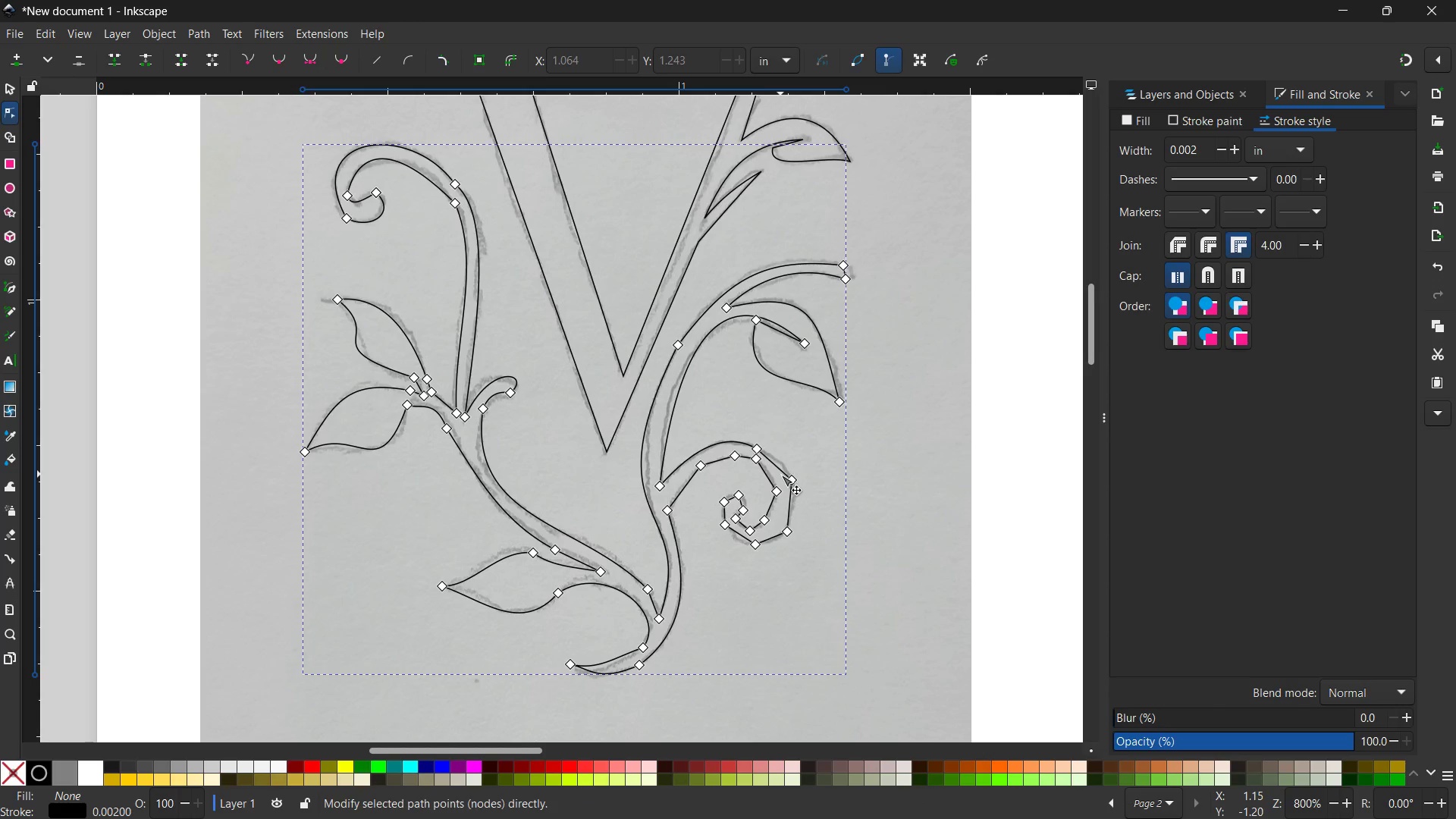 
left_click([784, 476])
 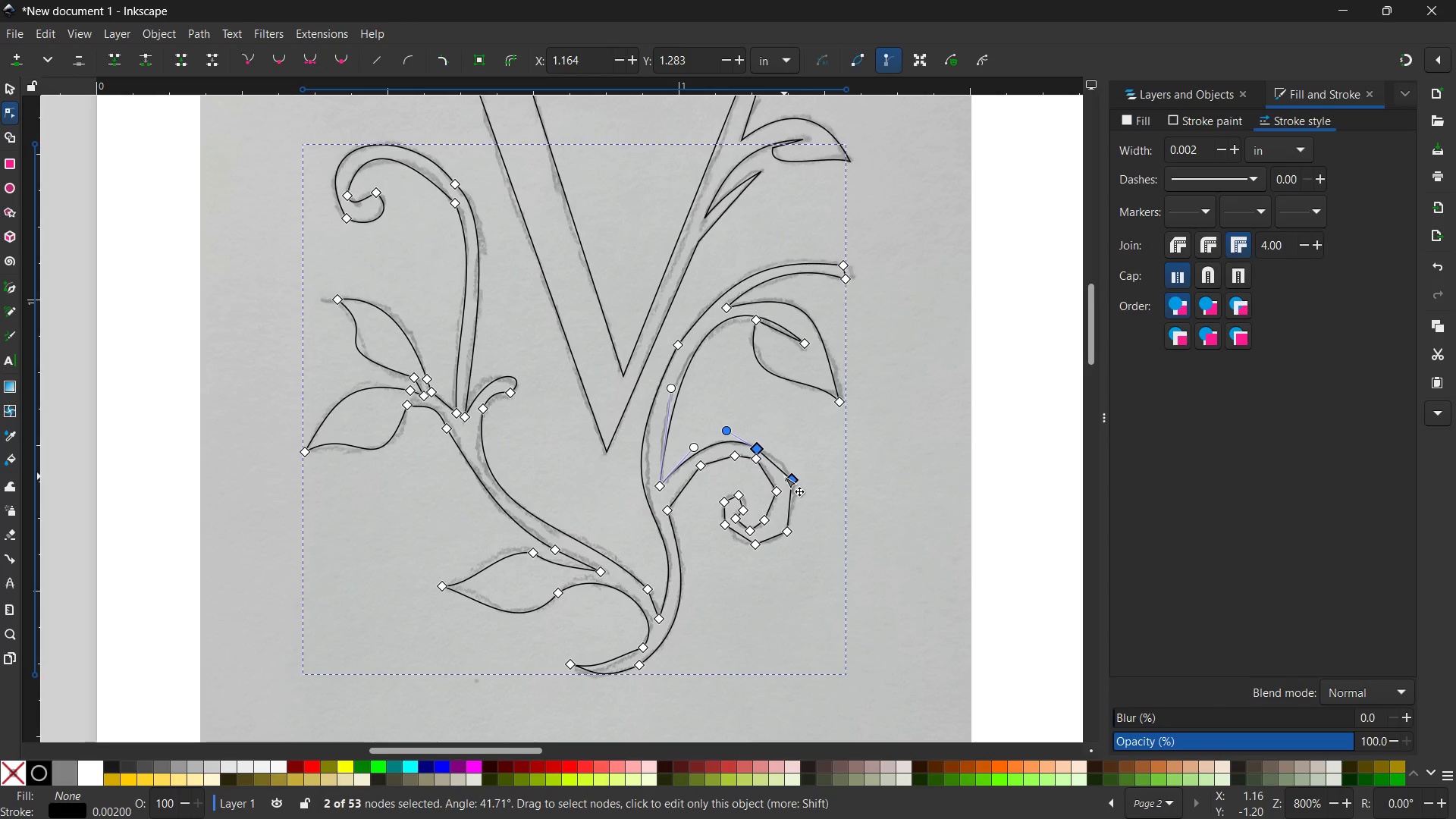 
key(Backspace)
 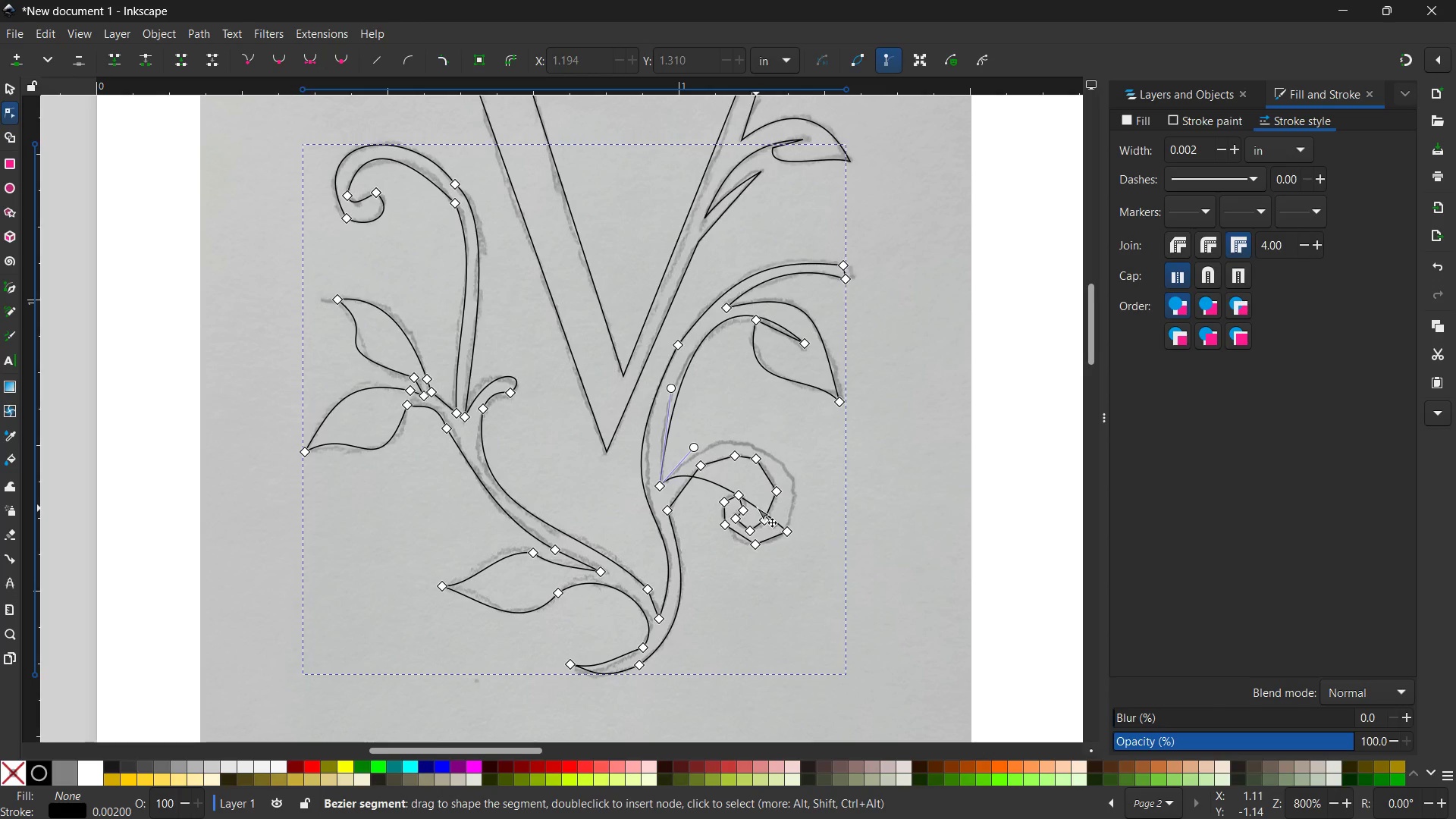 
left_click_drag(start_coordinate=[757, 507], to_coordinate=[770, 452])
 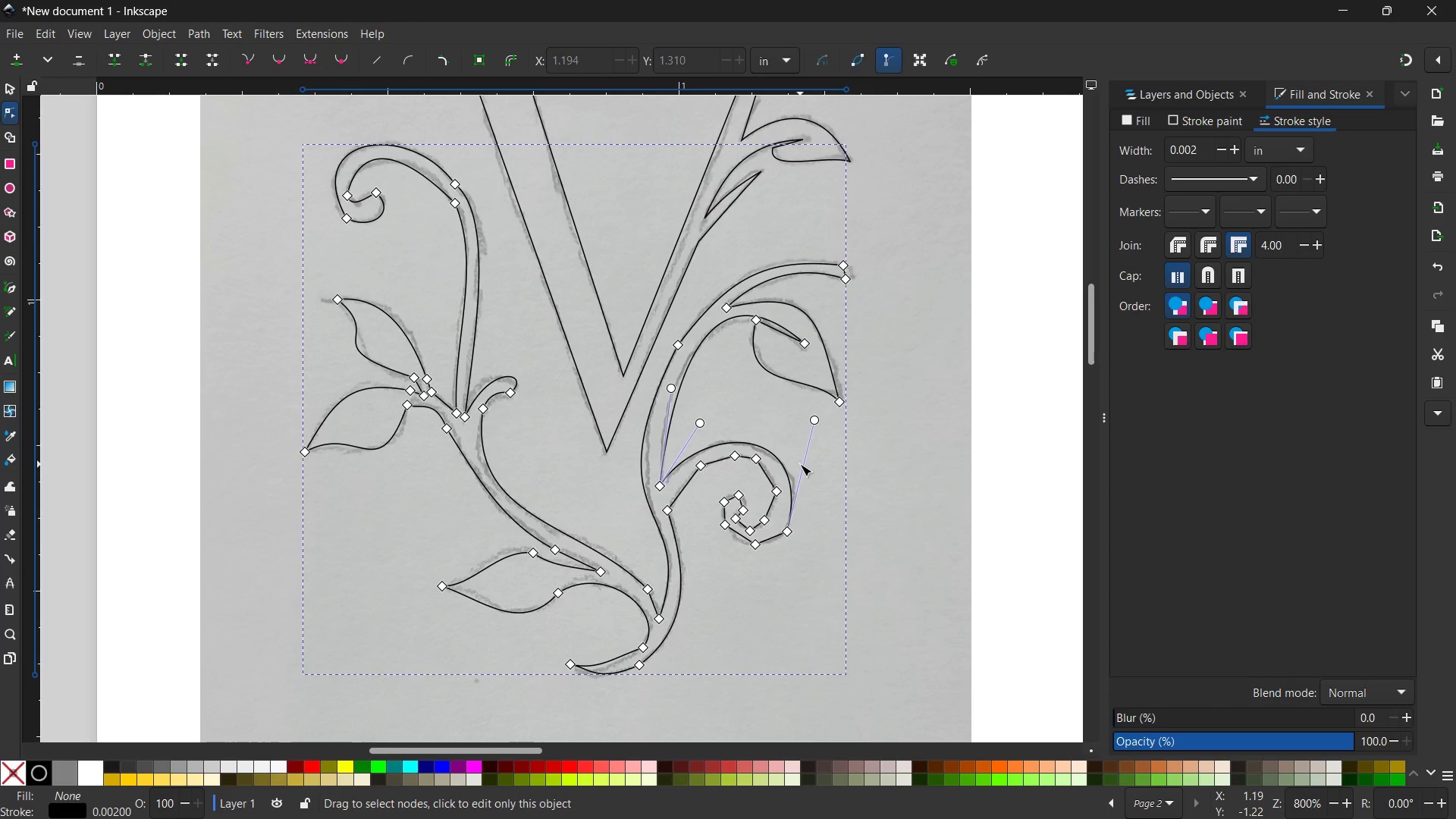 
scroll: coordinate [800, 464], scroll_direction: down, amount: 1.0
 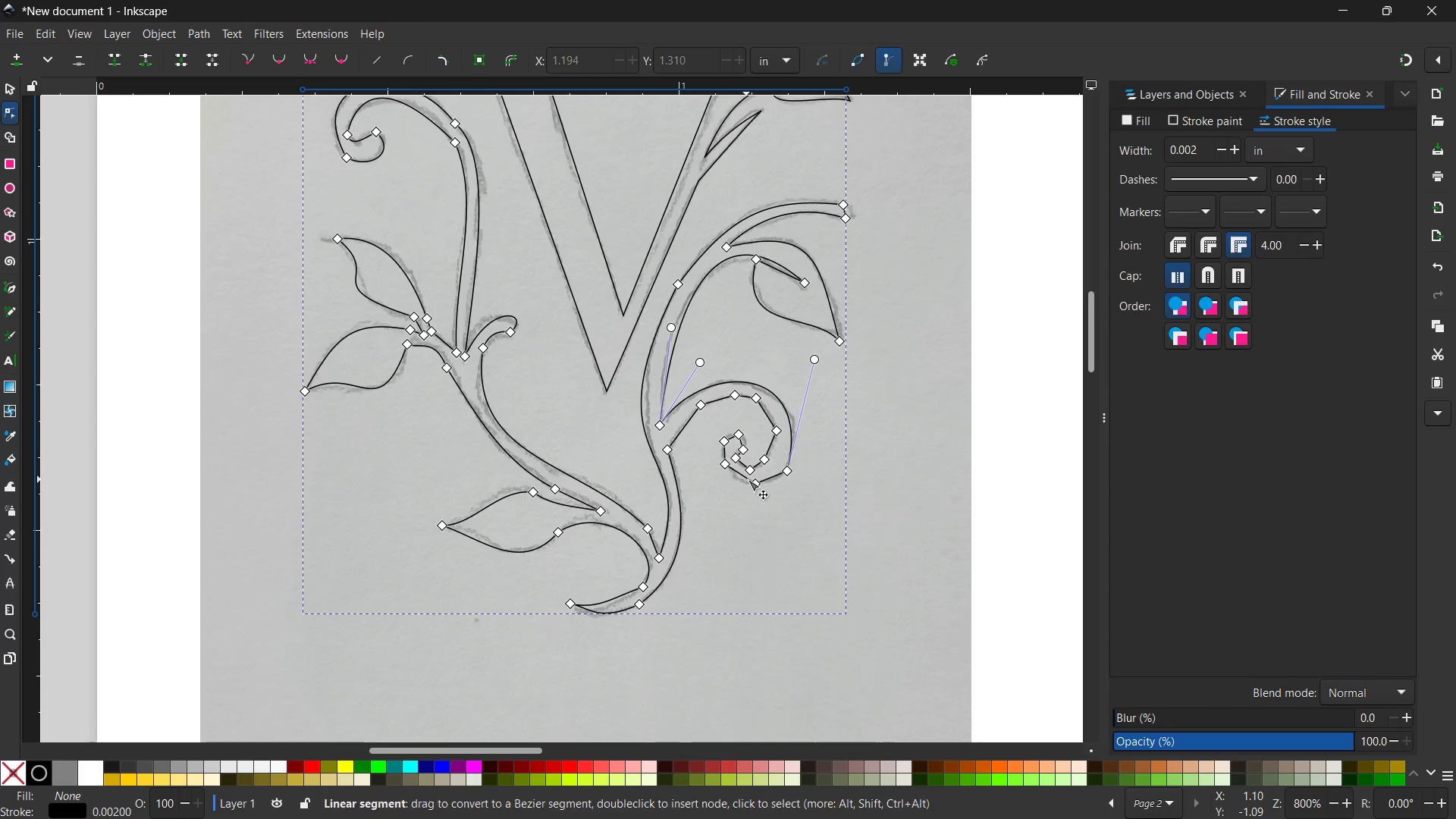 
left_click([750, 479])
 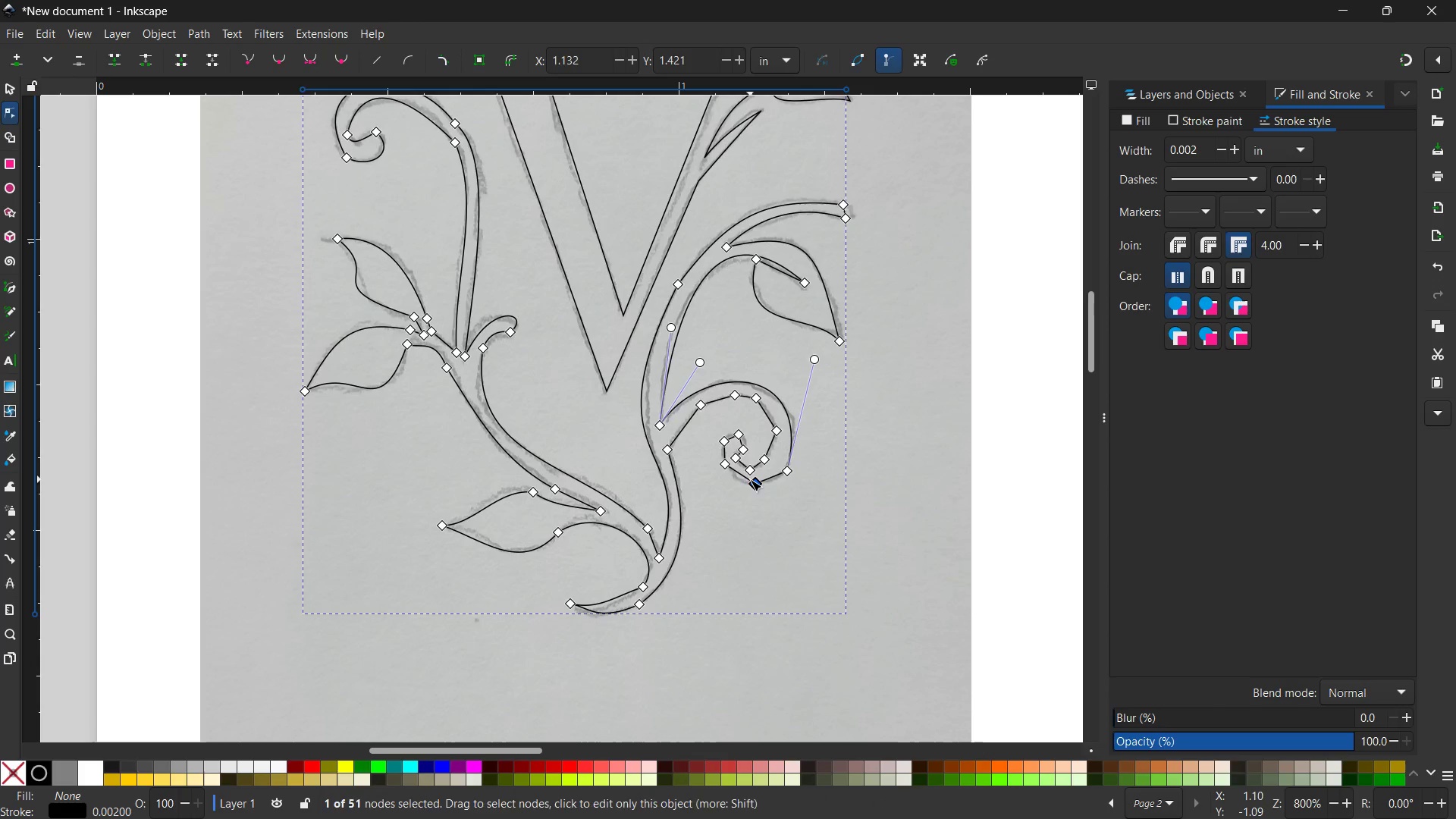 
key(Backspace)
 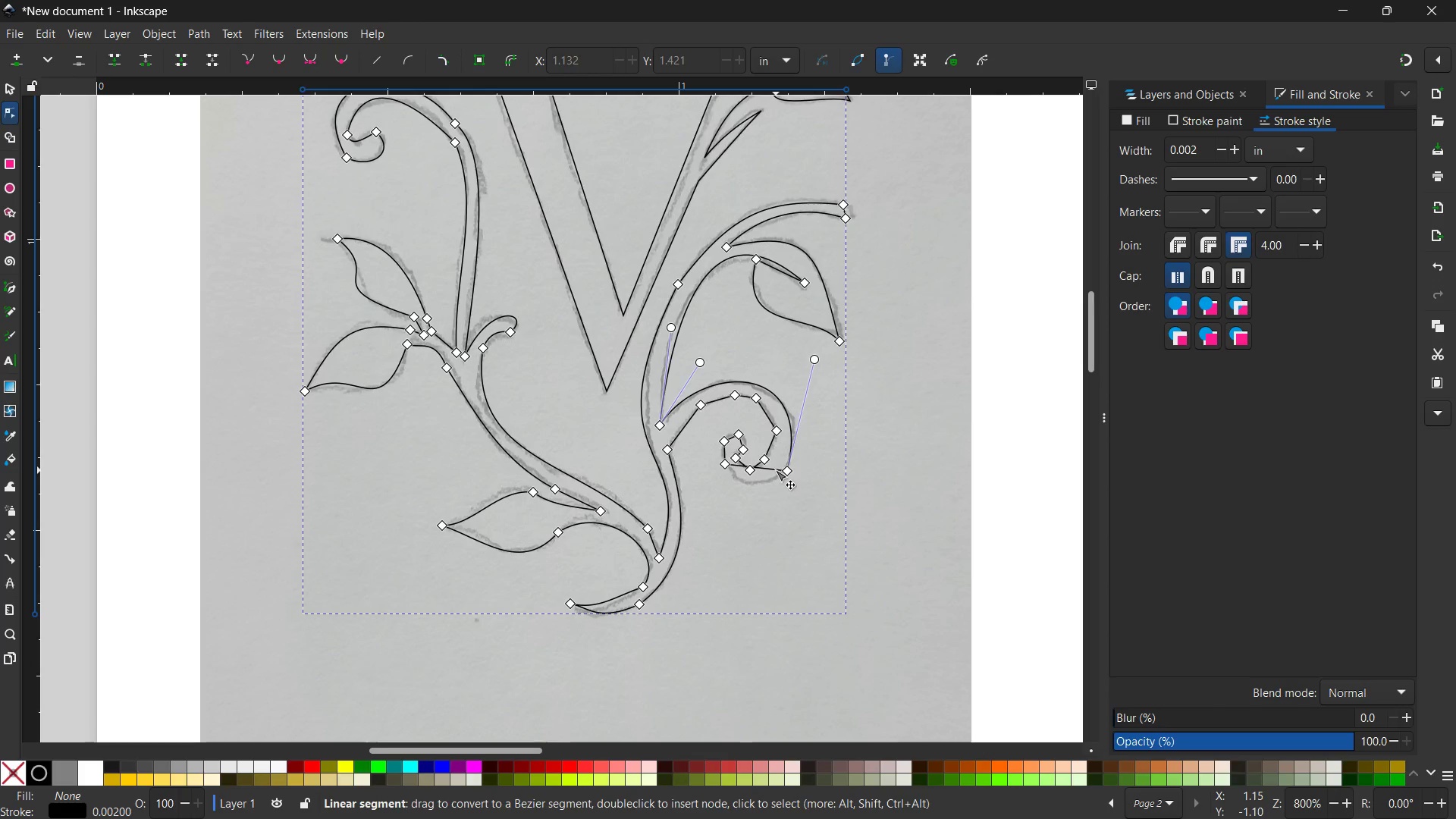 
left_click_drag(start_coordinate=[770, 469], to_coordinate=[748, 486])
 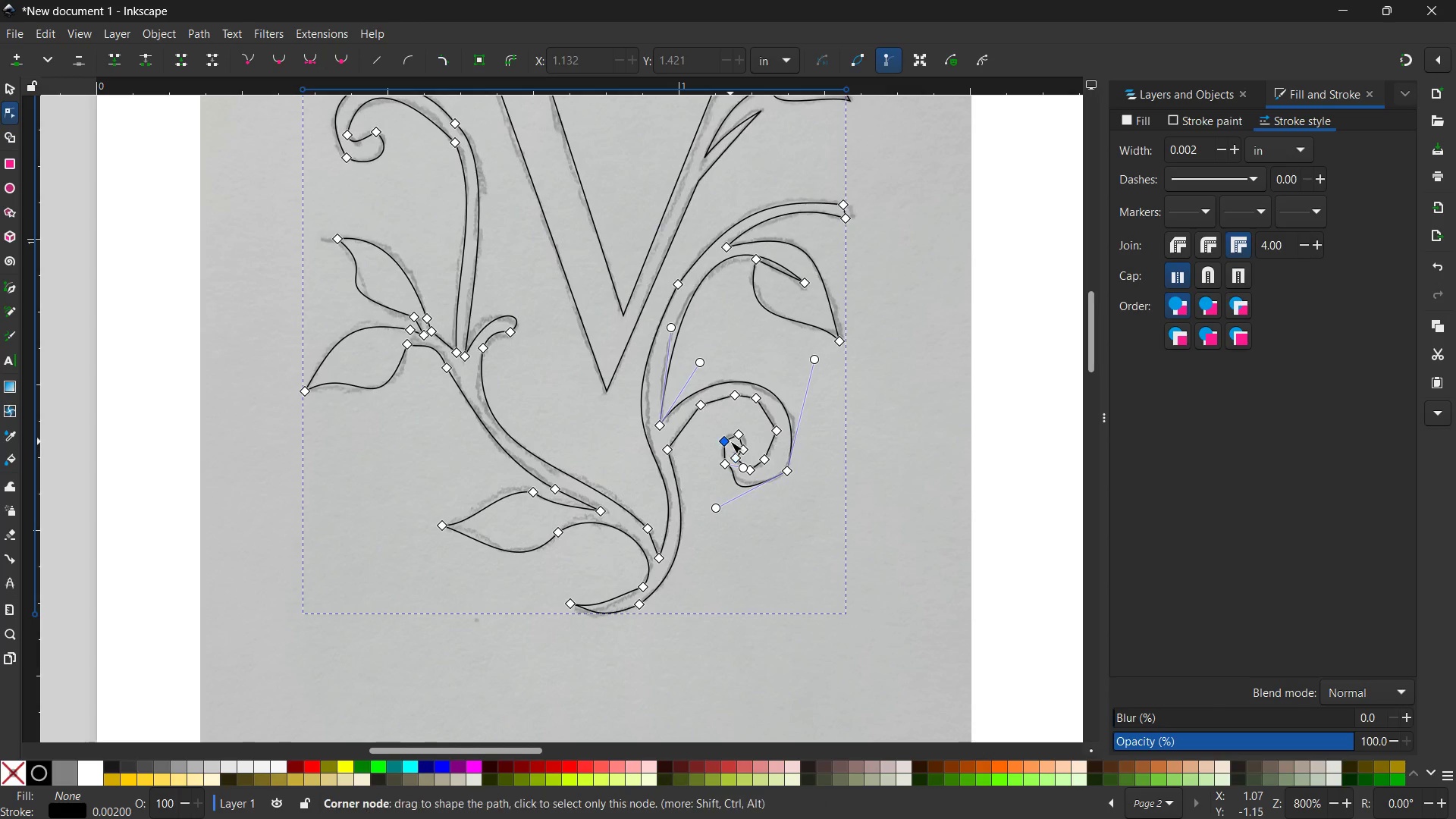 
left_click([724, 441])
 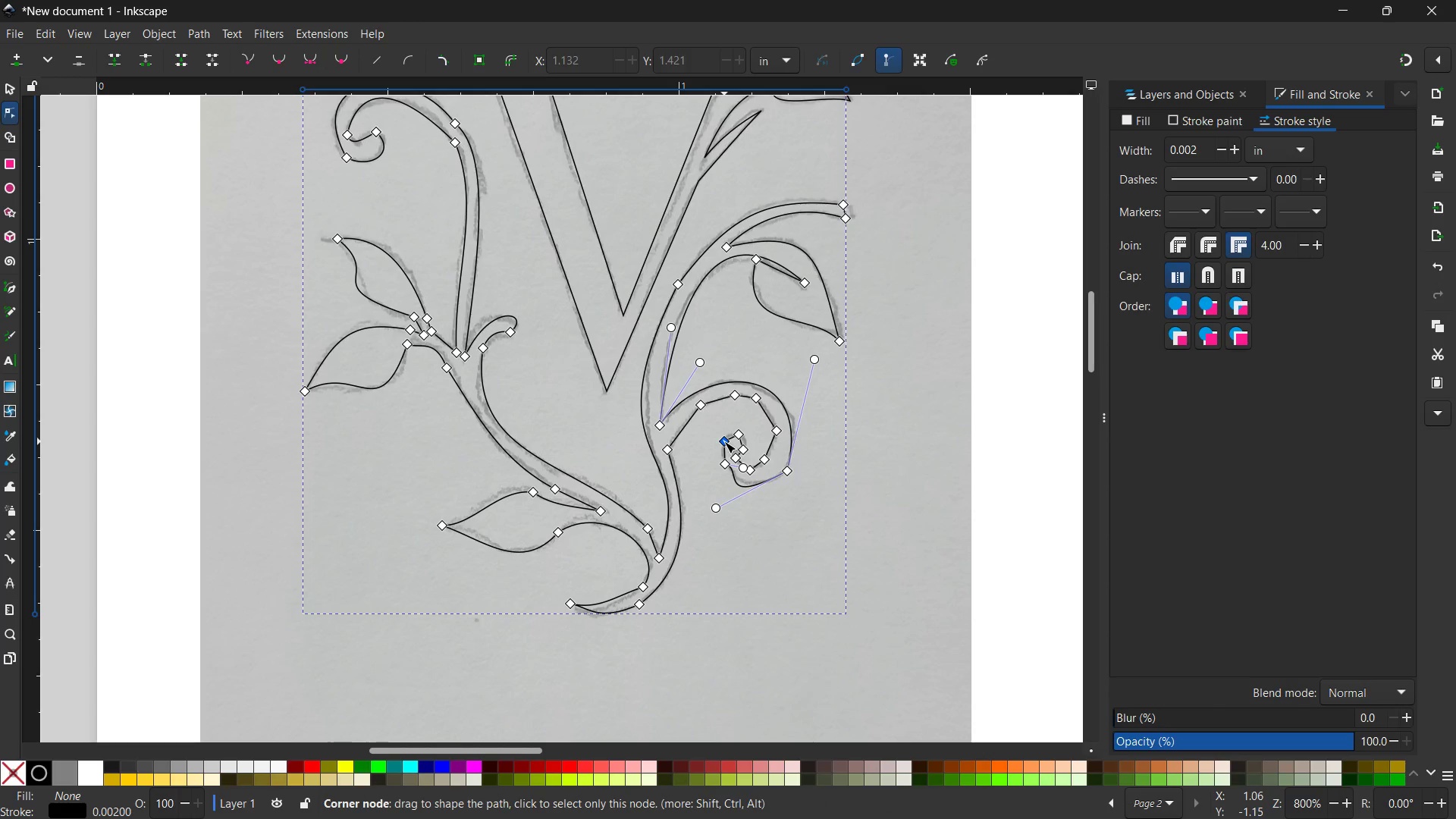 
key(Backspace)
 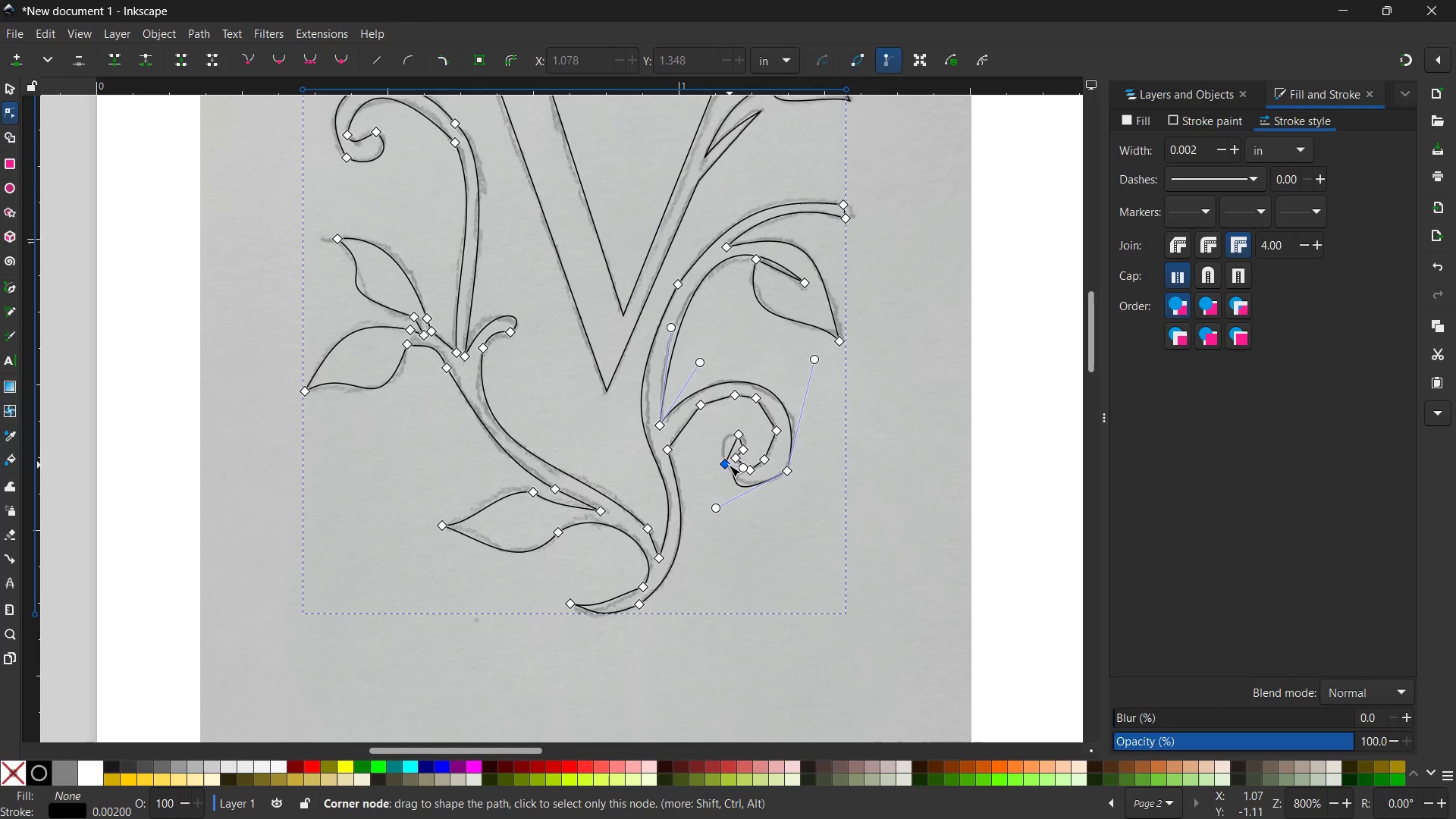 
left_click_drag(start_coordinate=[726, 465], to_coordinate=[719, 453])
 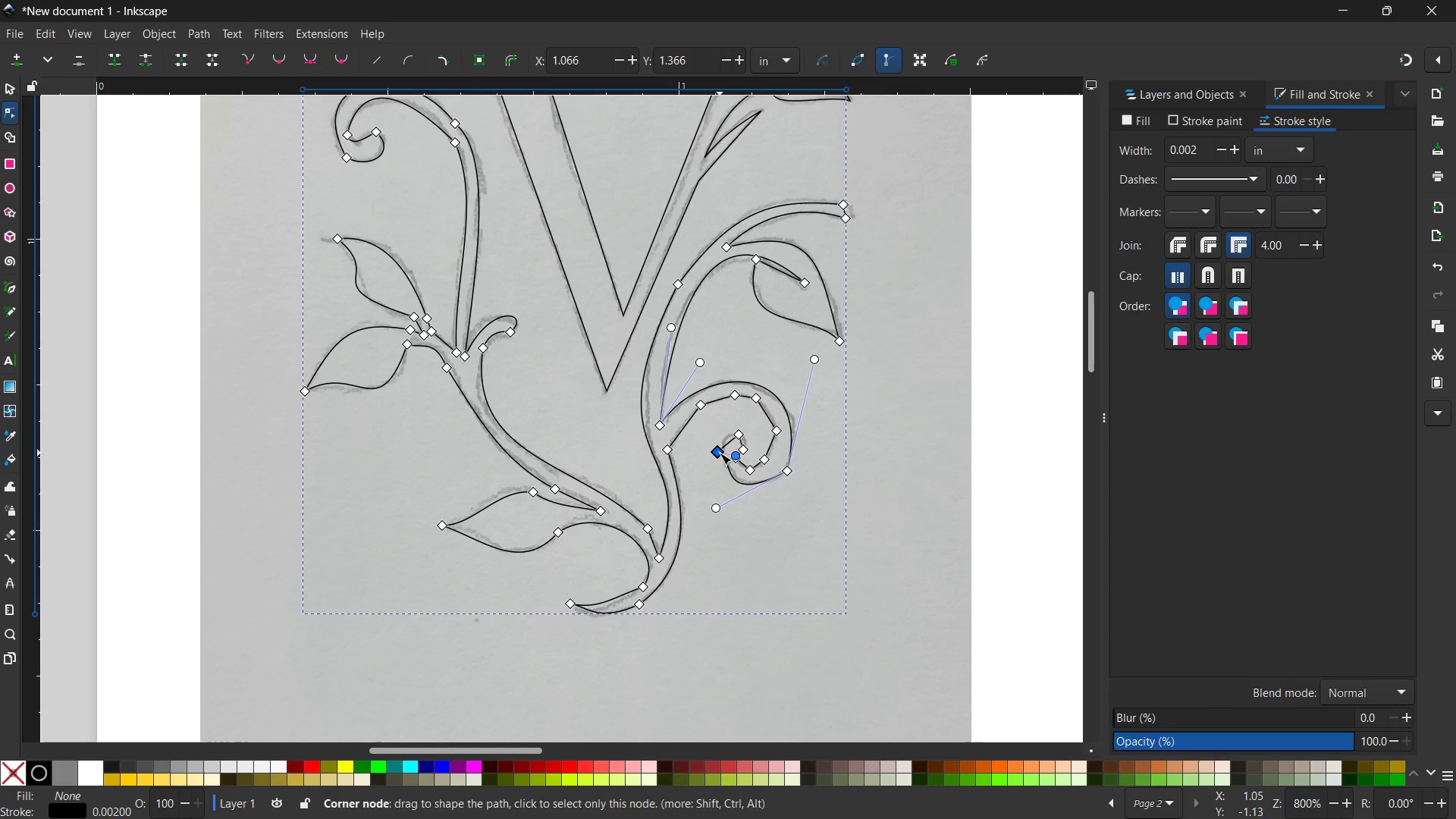 
key(Backspace)
 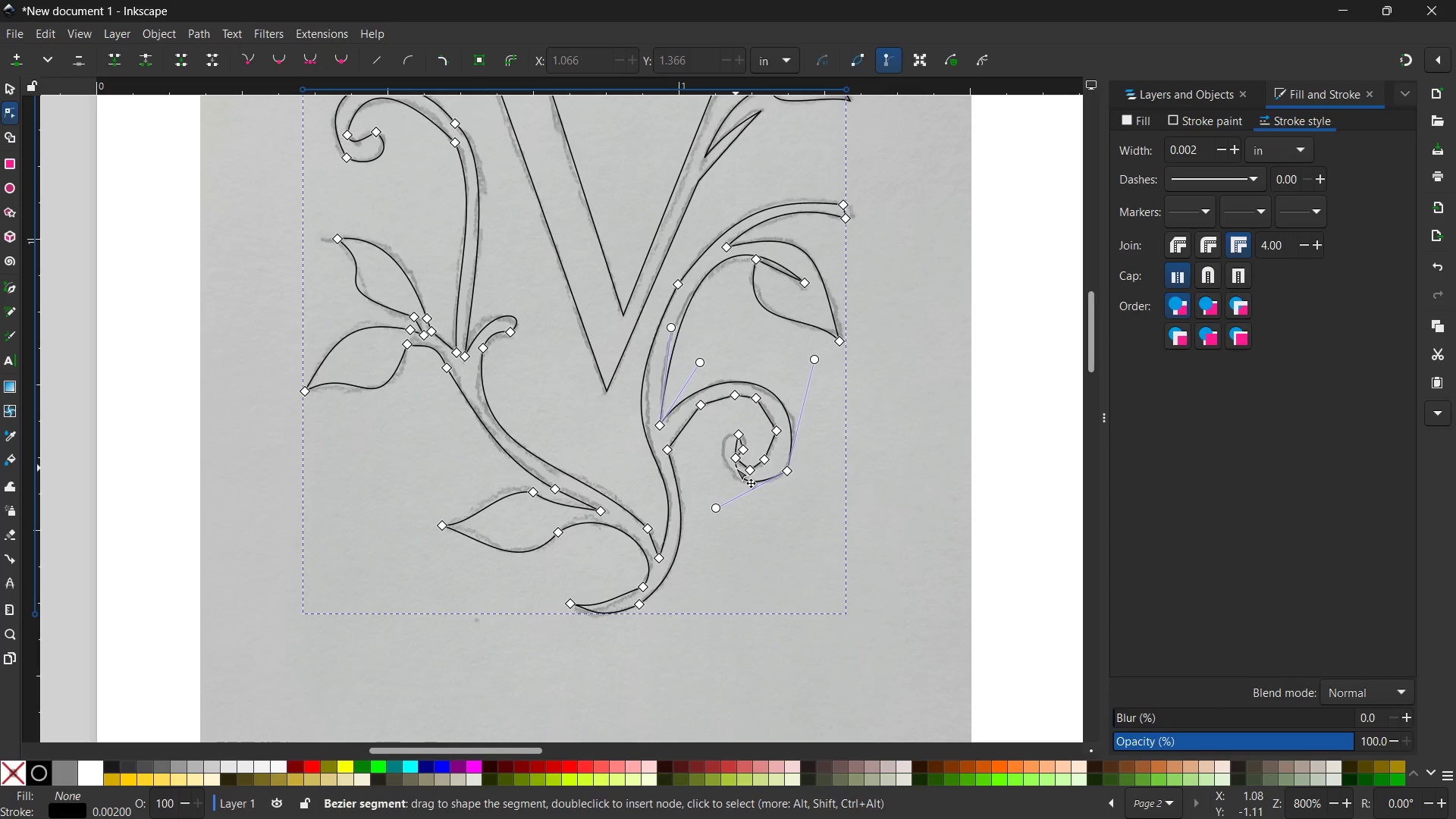 
left_click_drag(start_coordinate=[736, 468], to_coordinate=[723, 465])
 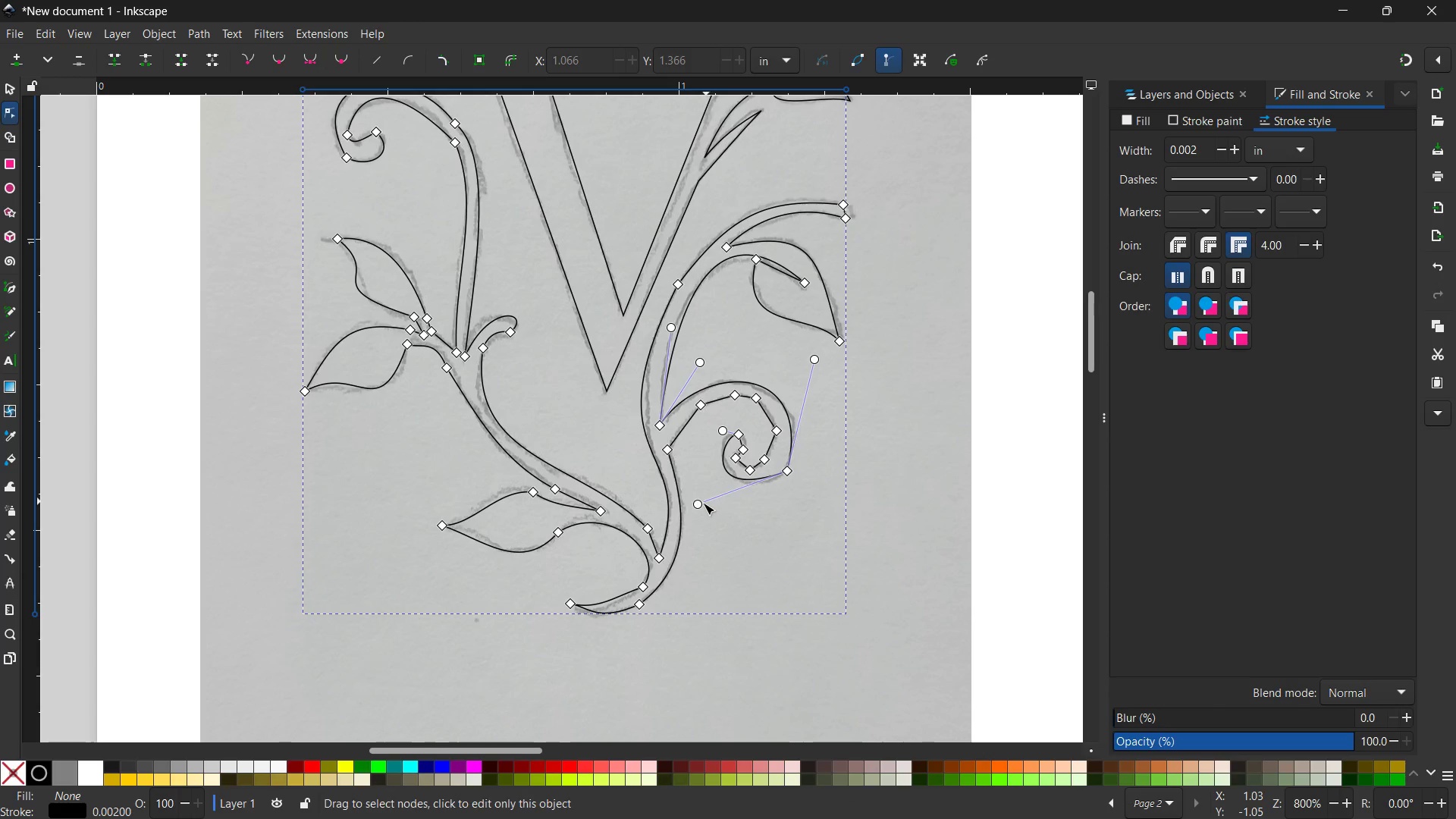 
left_click_drag(start_coordinate=[700, 504], to_coordinate=[705, 513])
 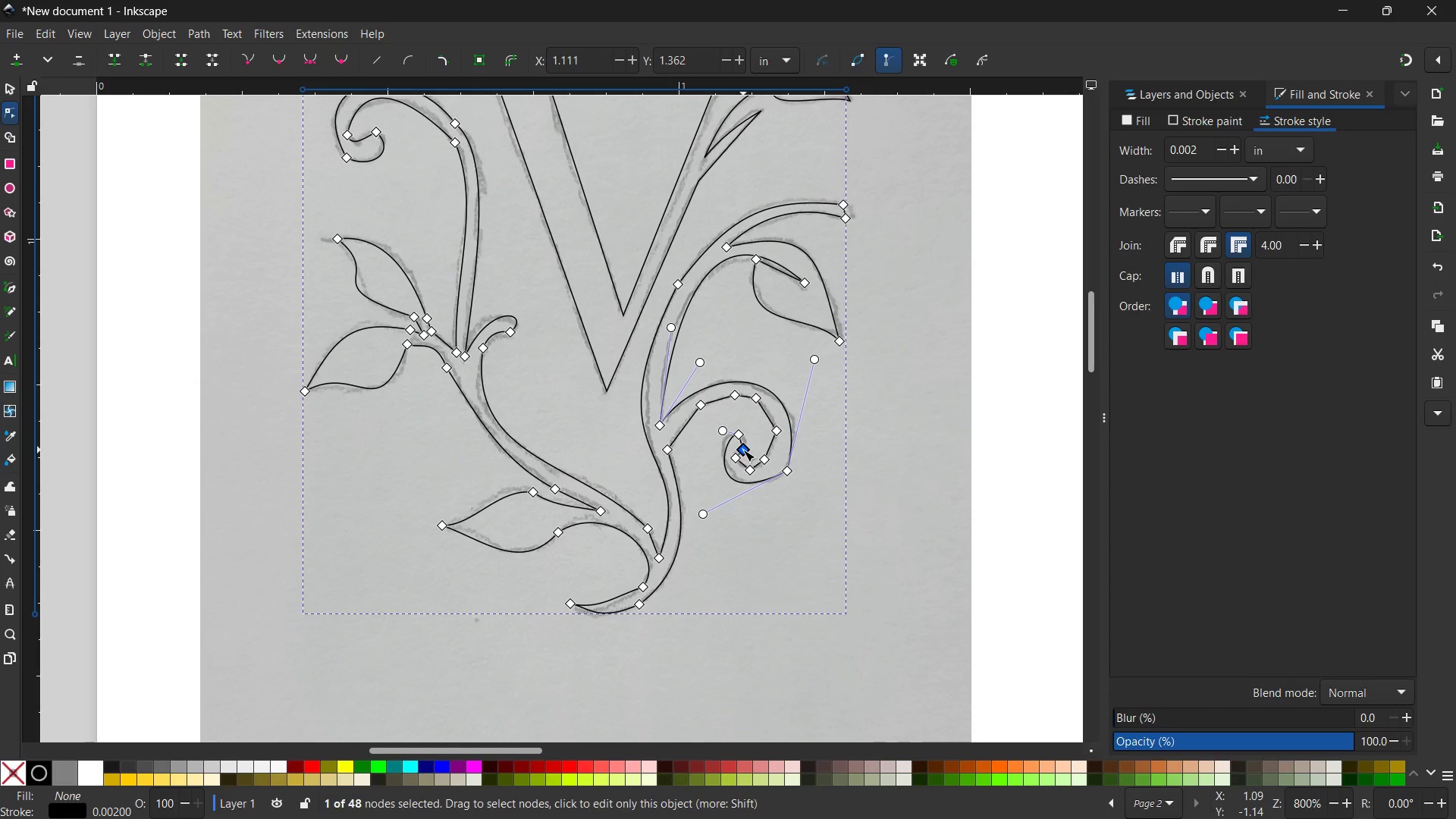 
left_click([738, 461])
 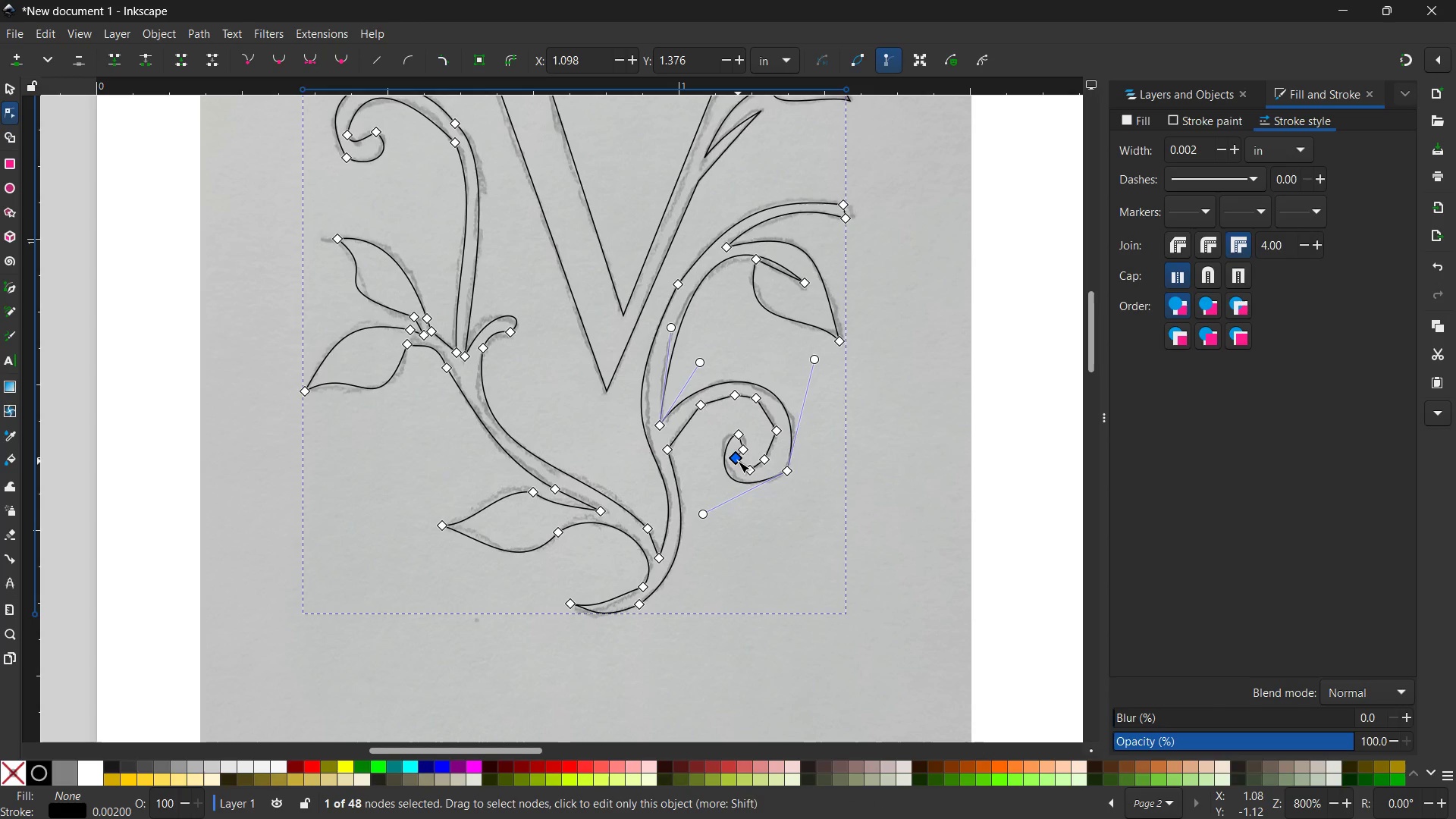 
key(Backspace)
 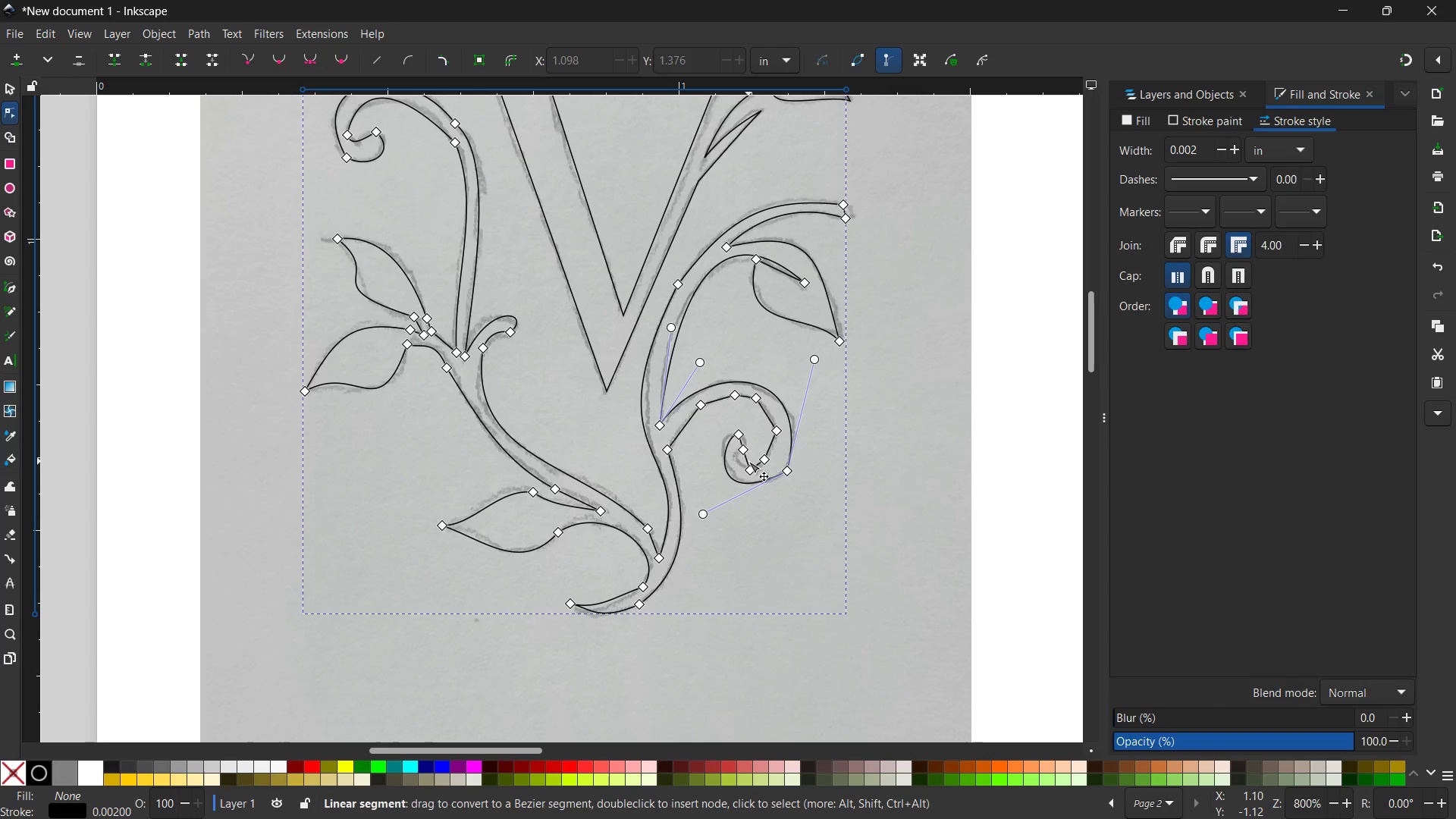 
left_click_drag(start_coordinate=[748, 460], to_coordinate=[739, 460])
 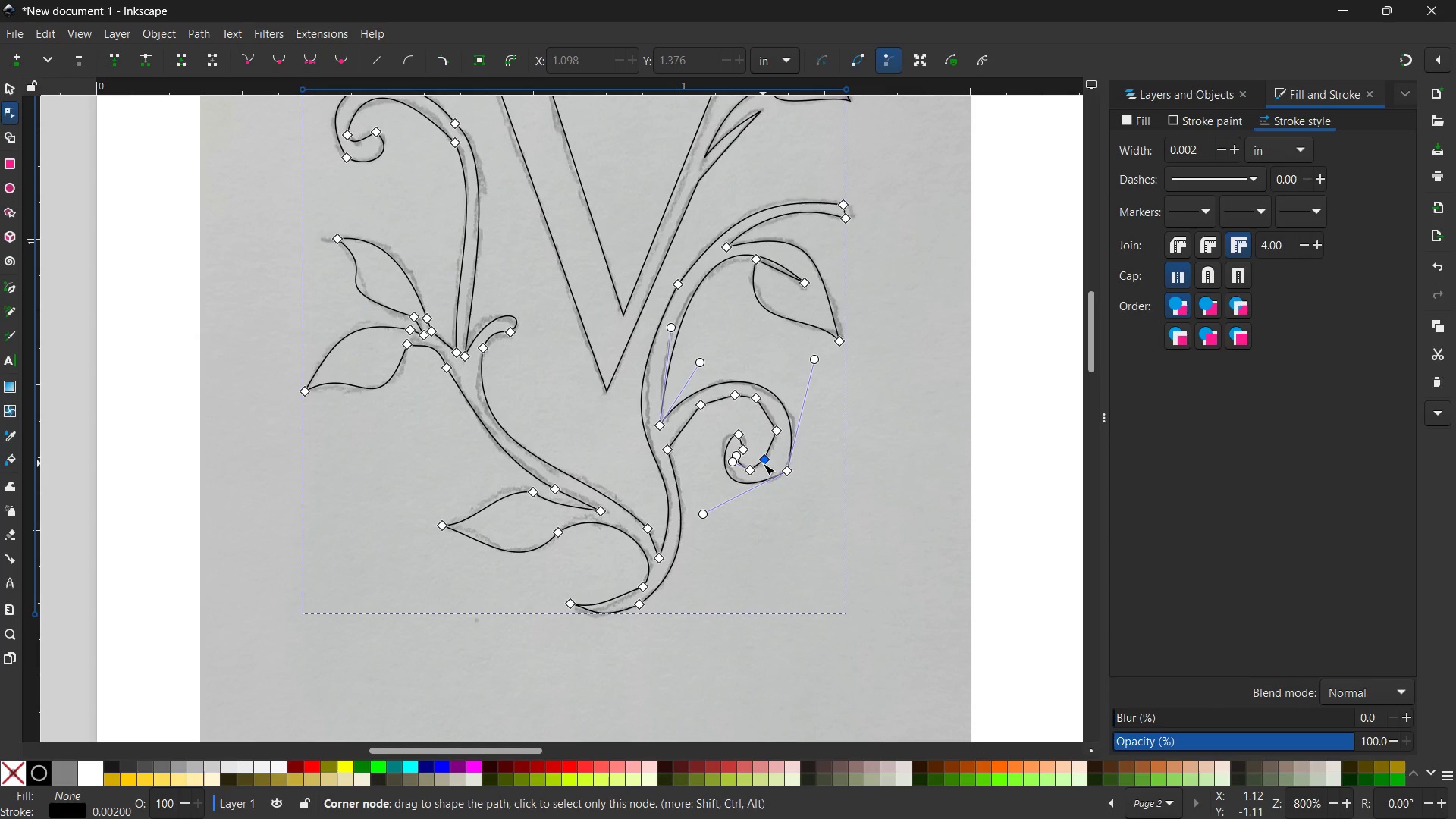 
left_click([763, 463])
 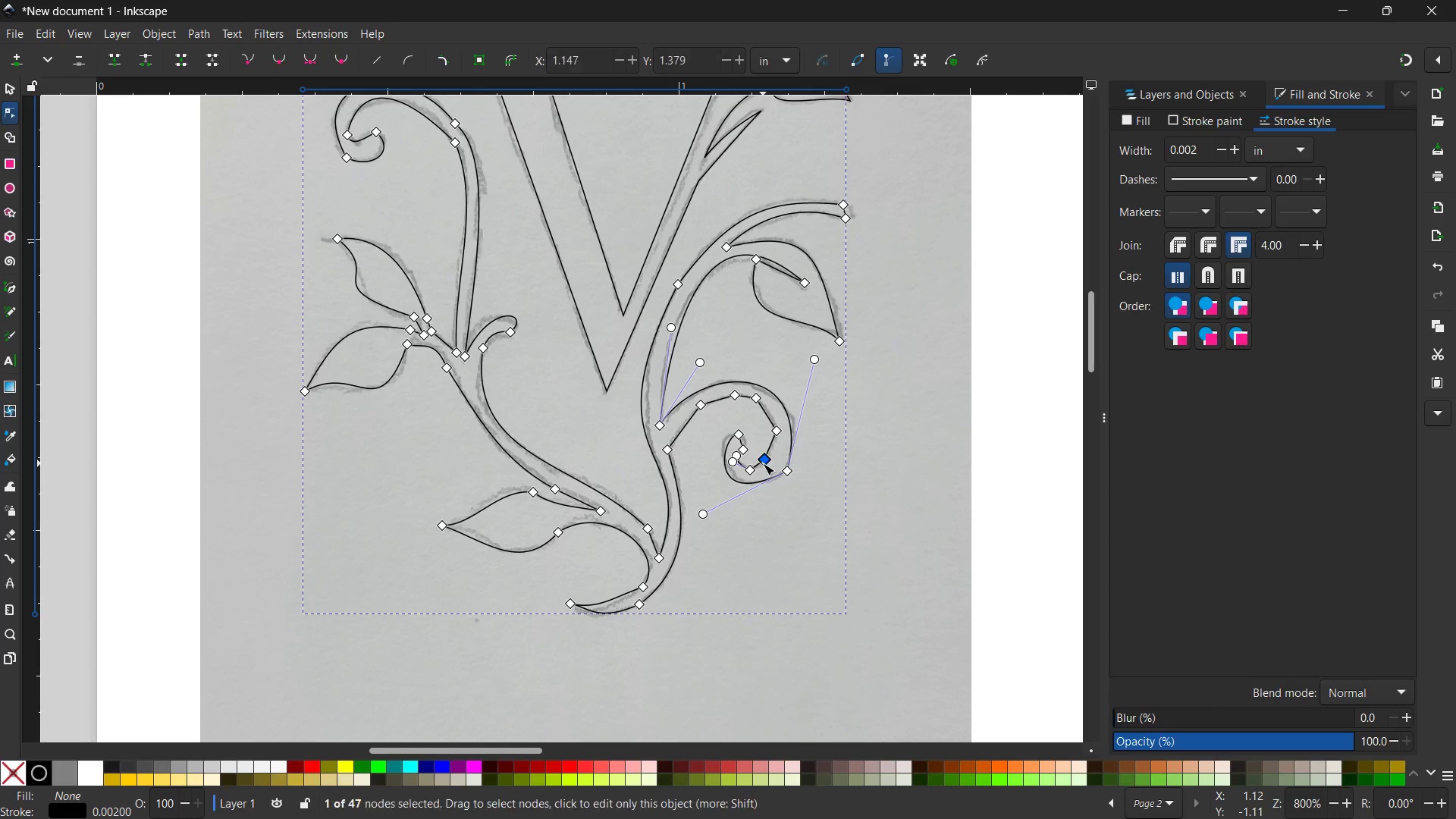 
key(Backspace)
 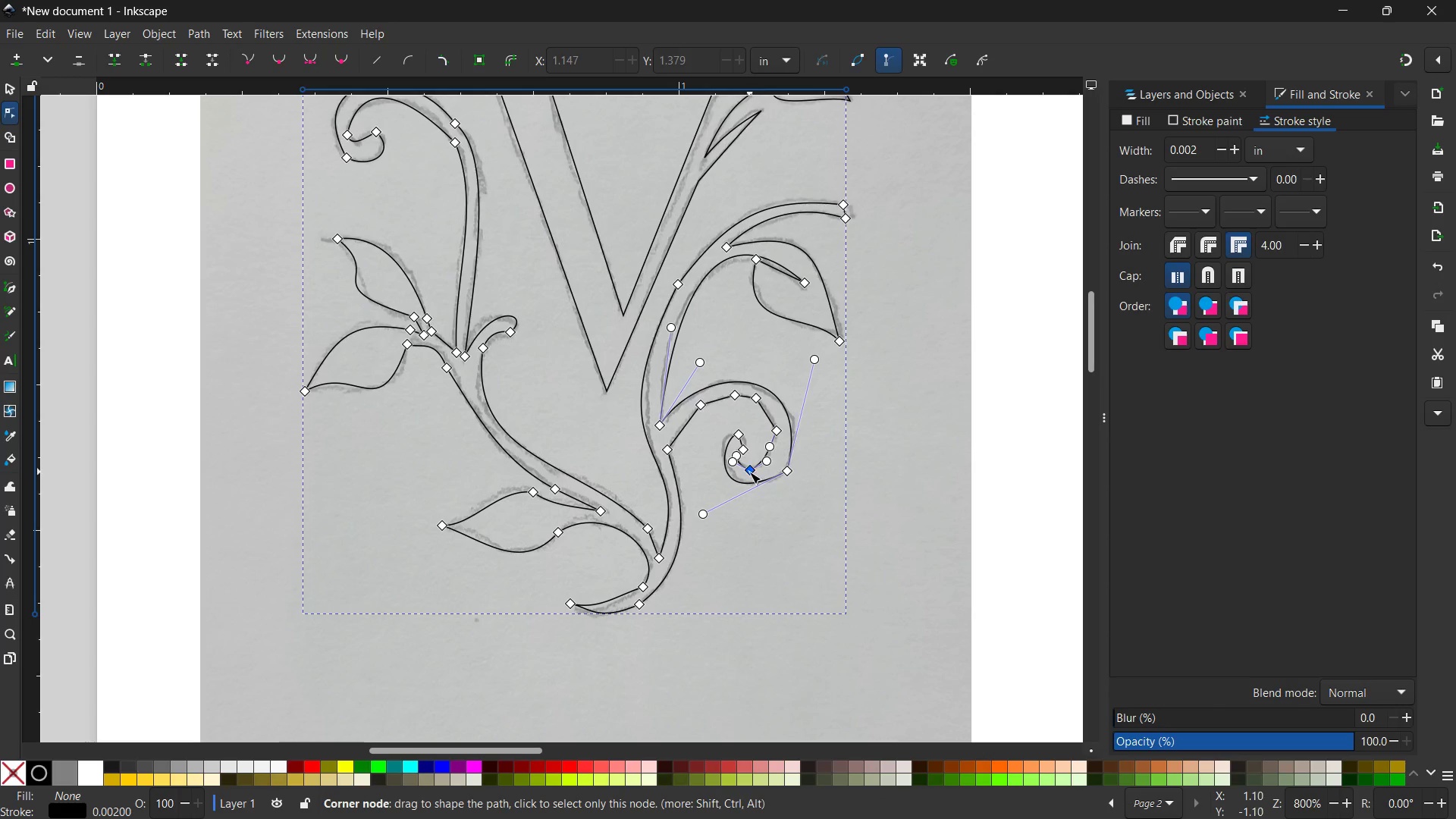 
left_click([748, 473])
 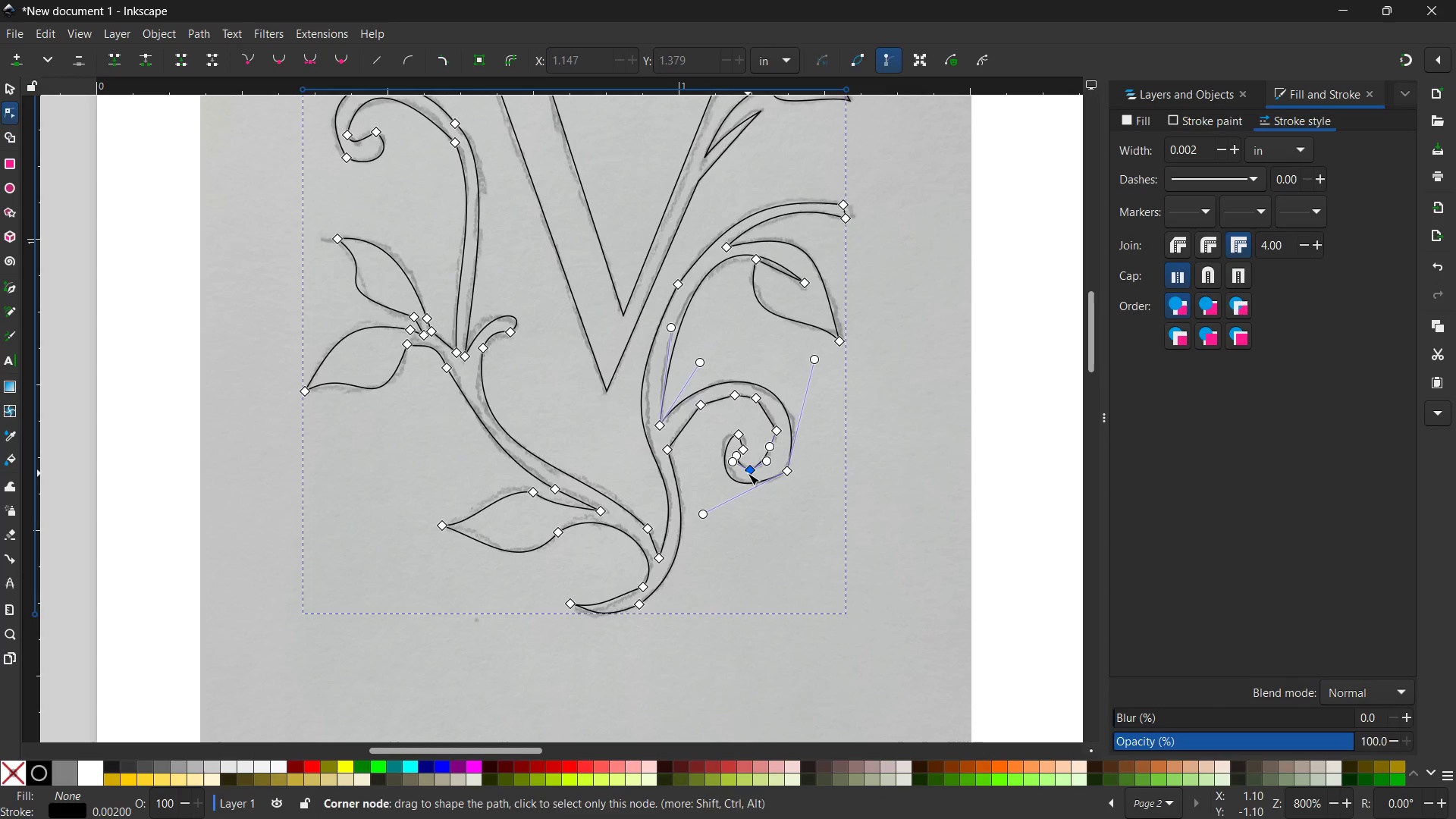 
key(Backspace)
 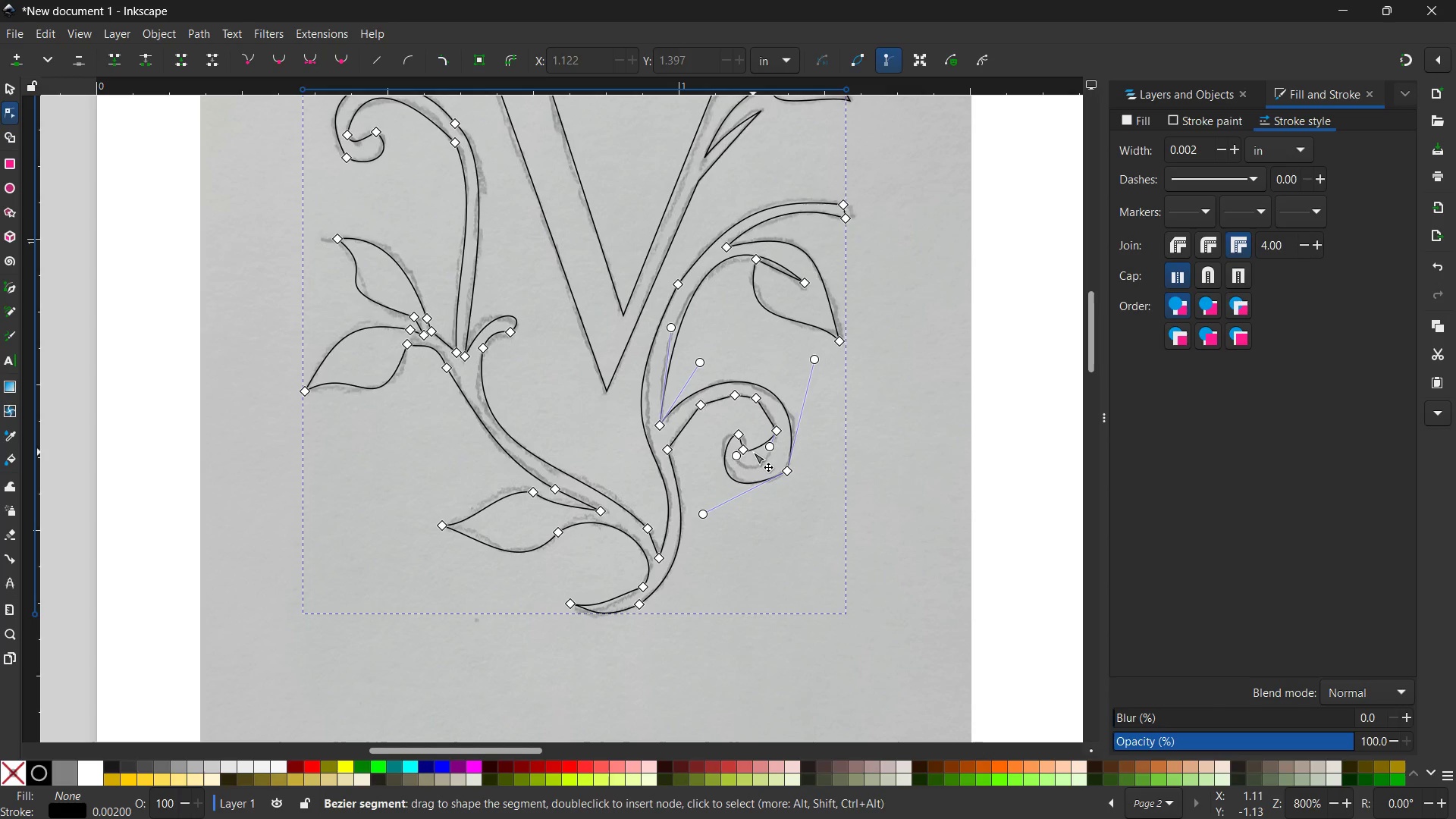 
left_click_drag(start_coordinate=[754, 449], to_coordinate=[754, 467])
 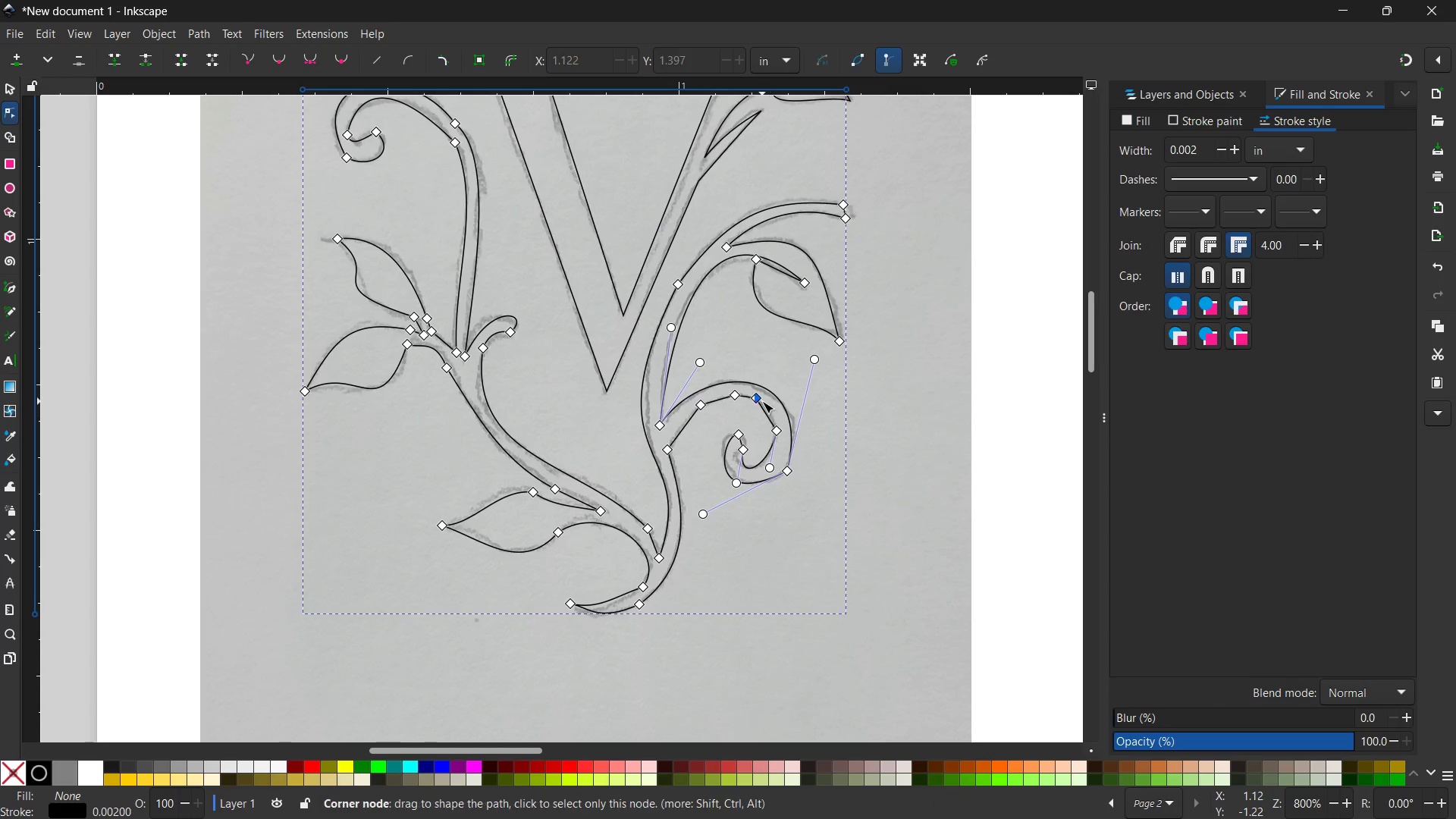 
left_click([759, 400])
 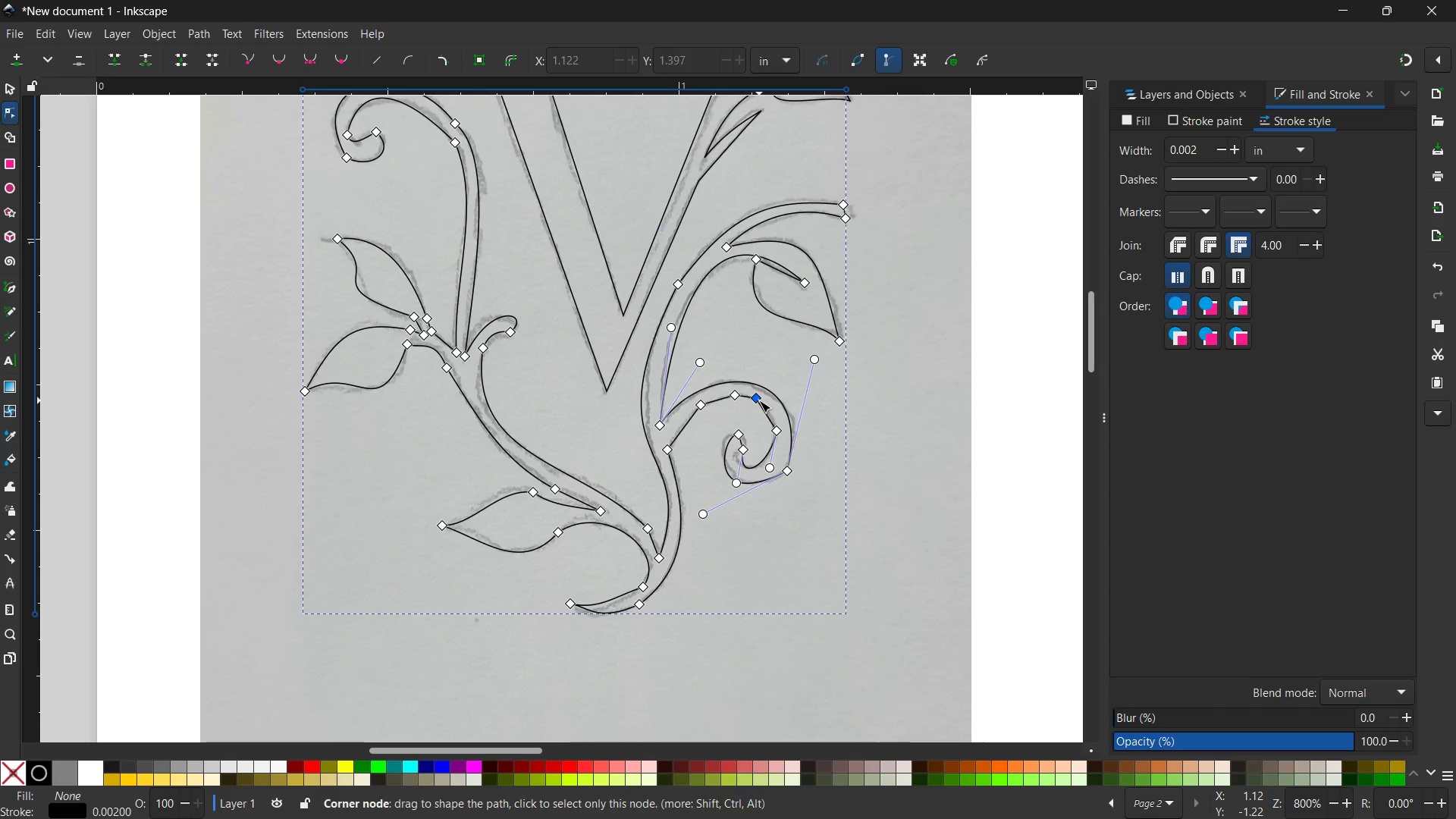 
key(Backspace)
 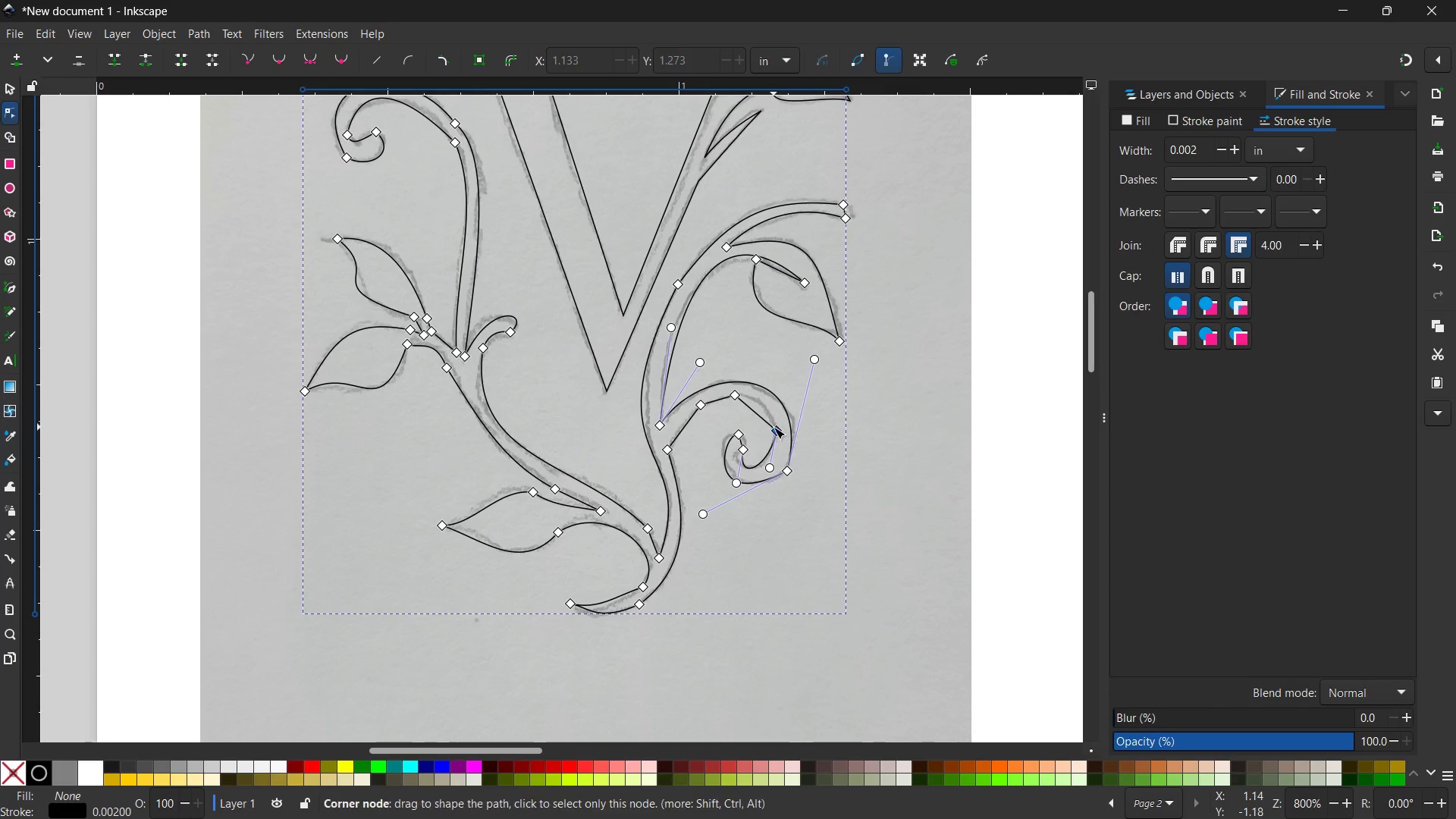 
left_click([774, 427])
 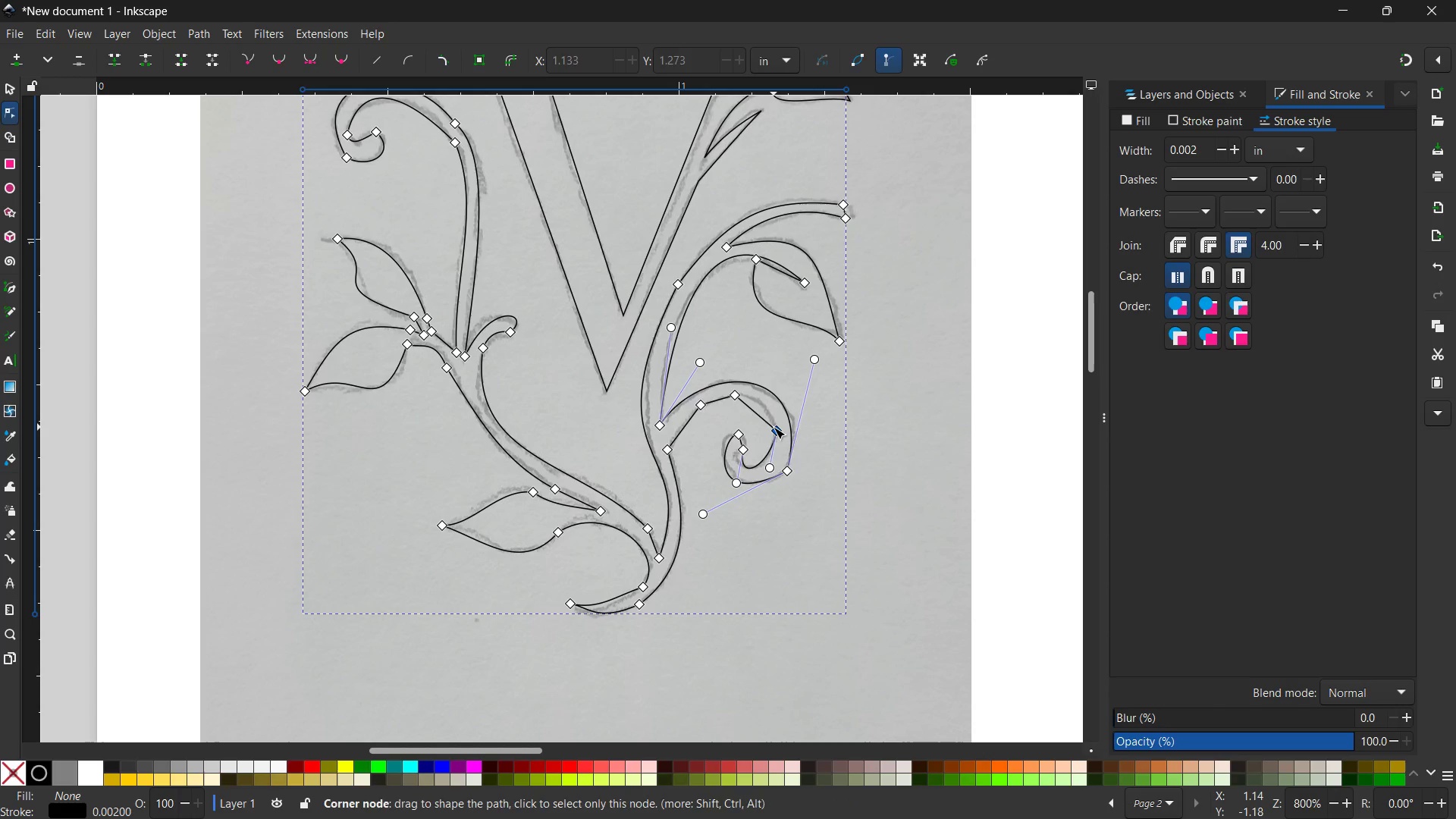 
key(Backspace)
 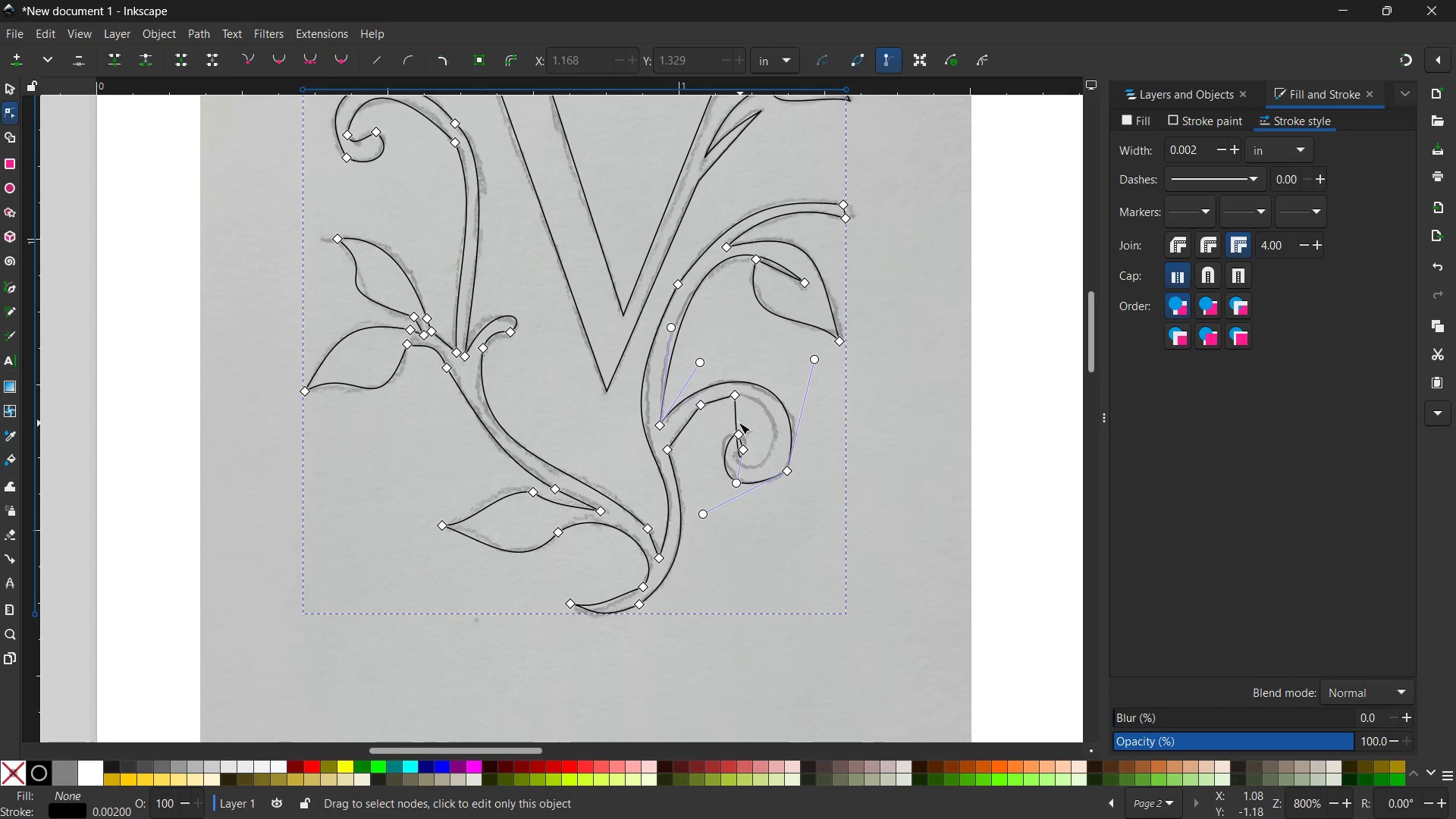 
left_click_drag(start_coordinate=[739, 422], to_coordinate=[777, 438])
 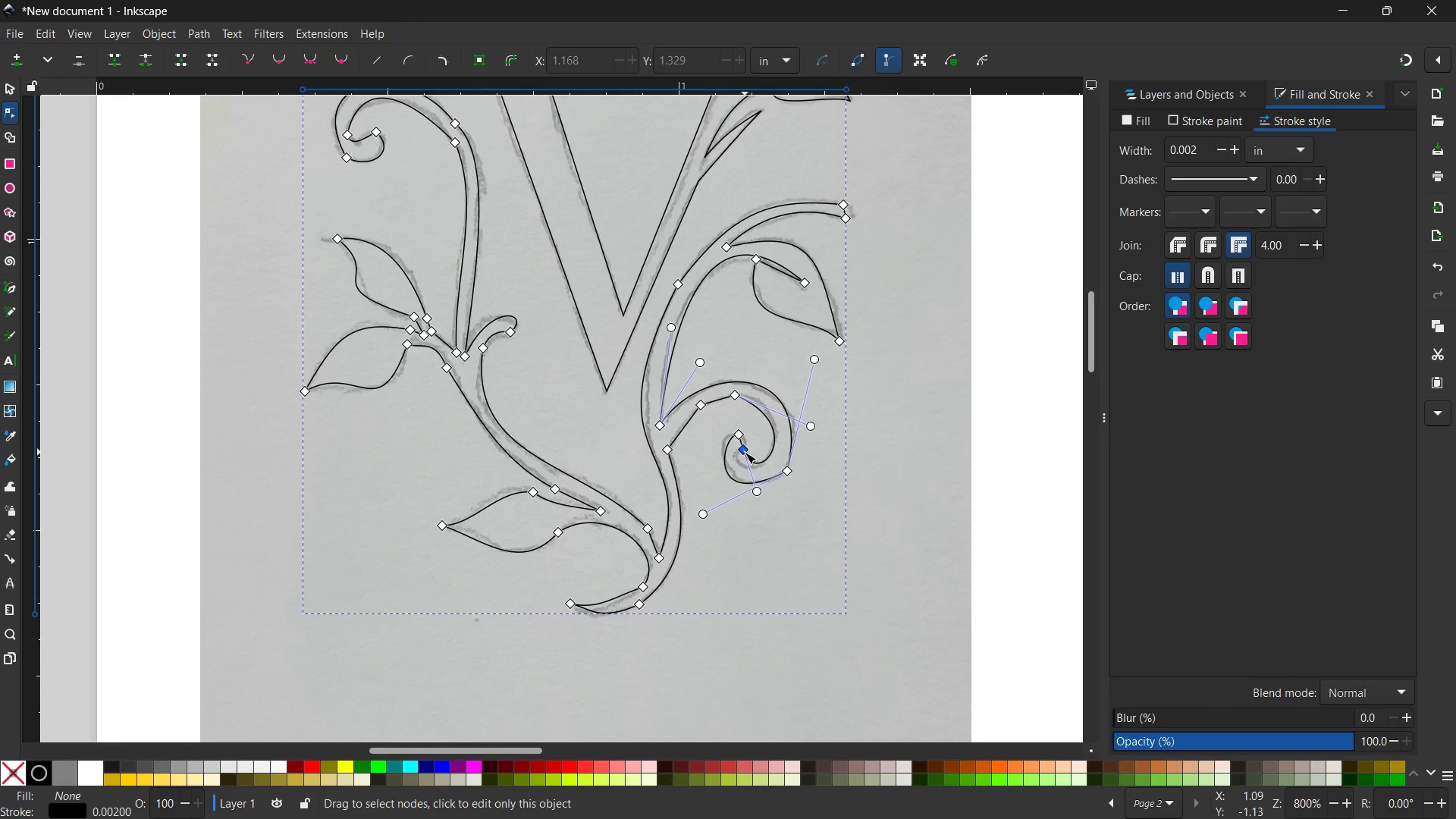 
left_click_drag(start_coordinate=[745, 452], to_coordinate=[737, 458])
 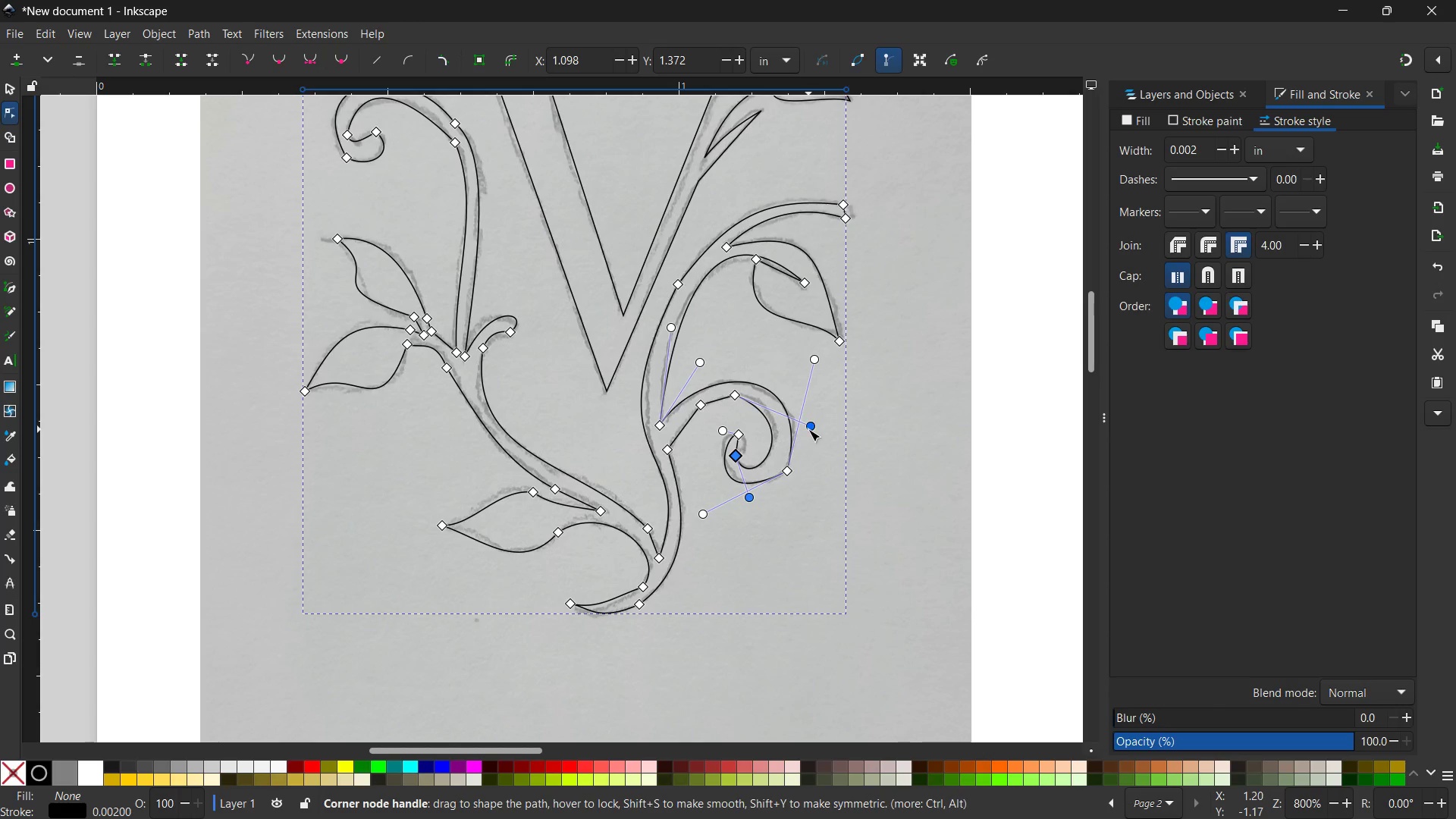 
left_click_drag(start_coordinate=[808, 429], to_coordinate=[817, 432])
 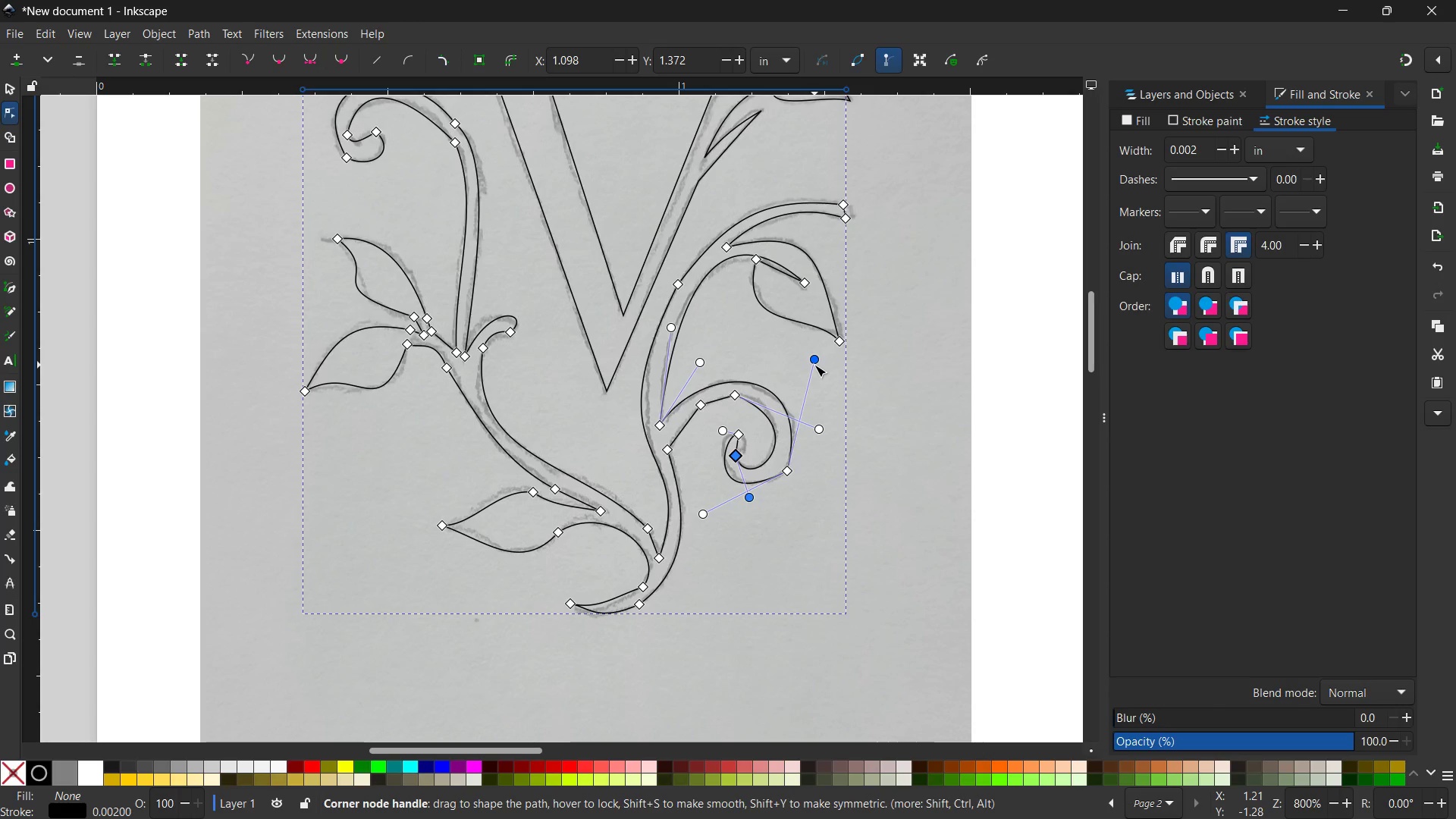 
left_click_drag(start_coordinate=[814, 365], to_coordinate=[827, 367])
 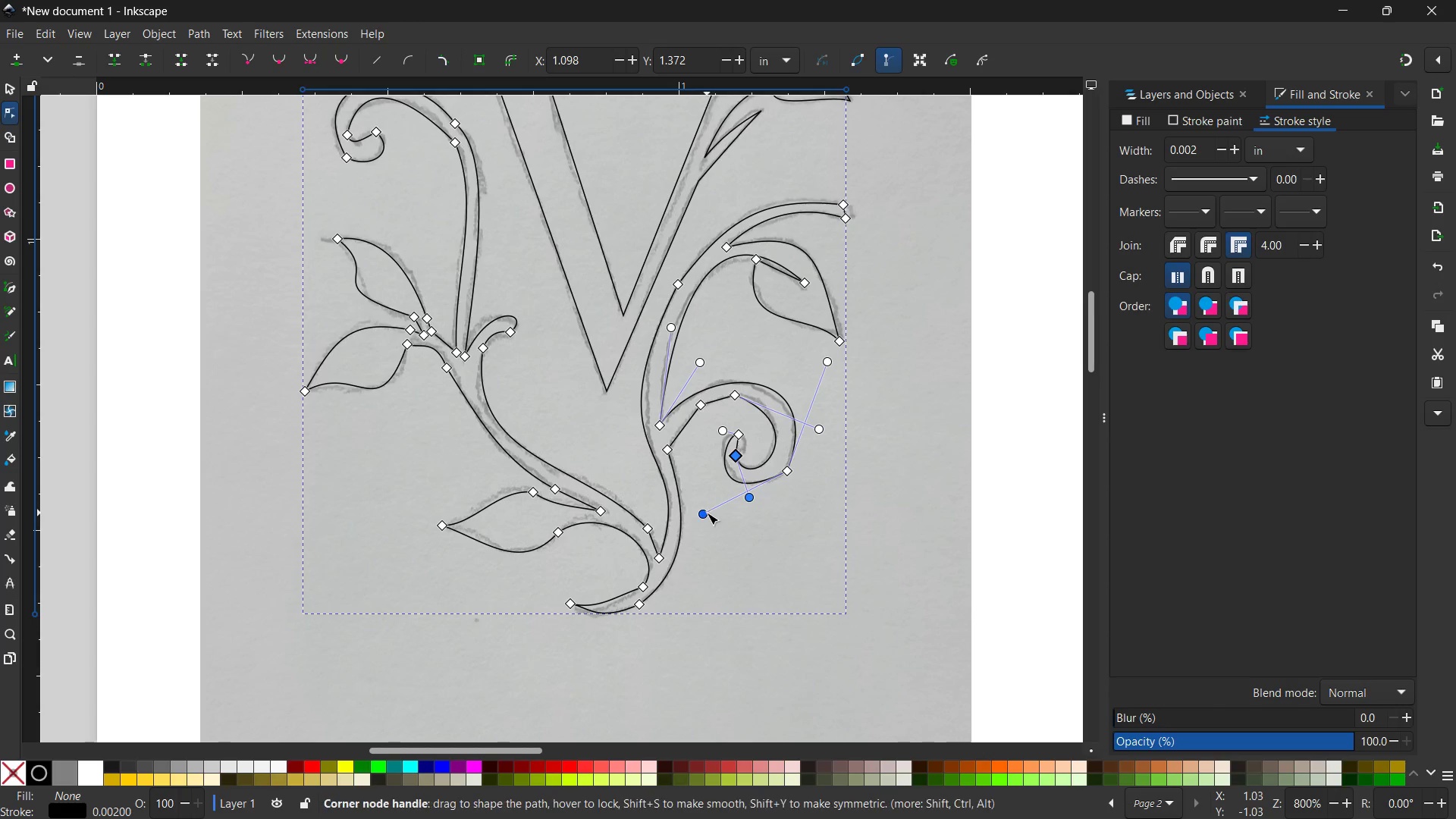 
left_click_drag(start_coordinate=[706, 514], to_coordinate=[707, 508])
 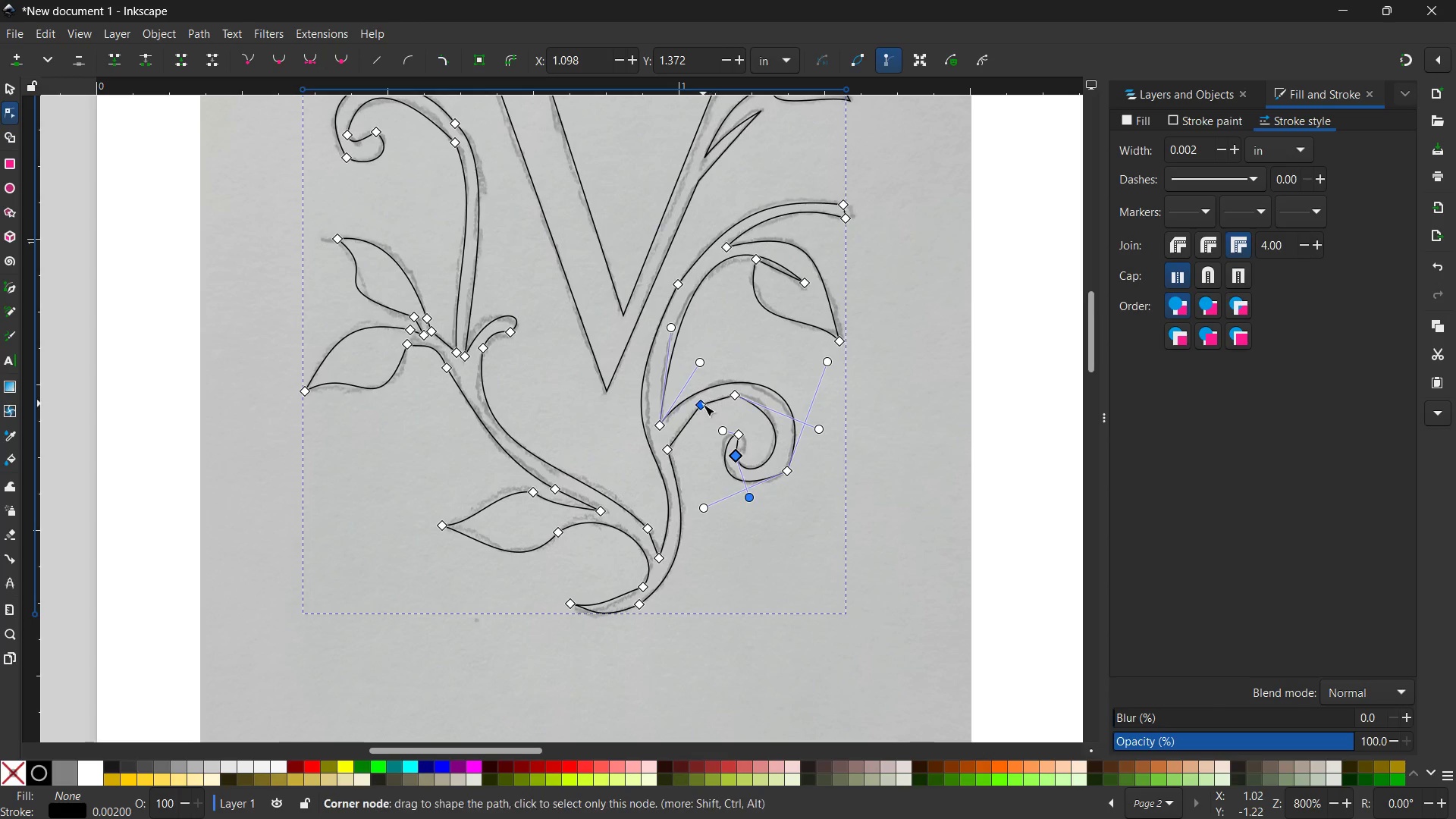 
left_click([702, 405])
 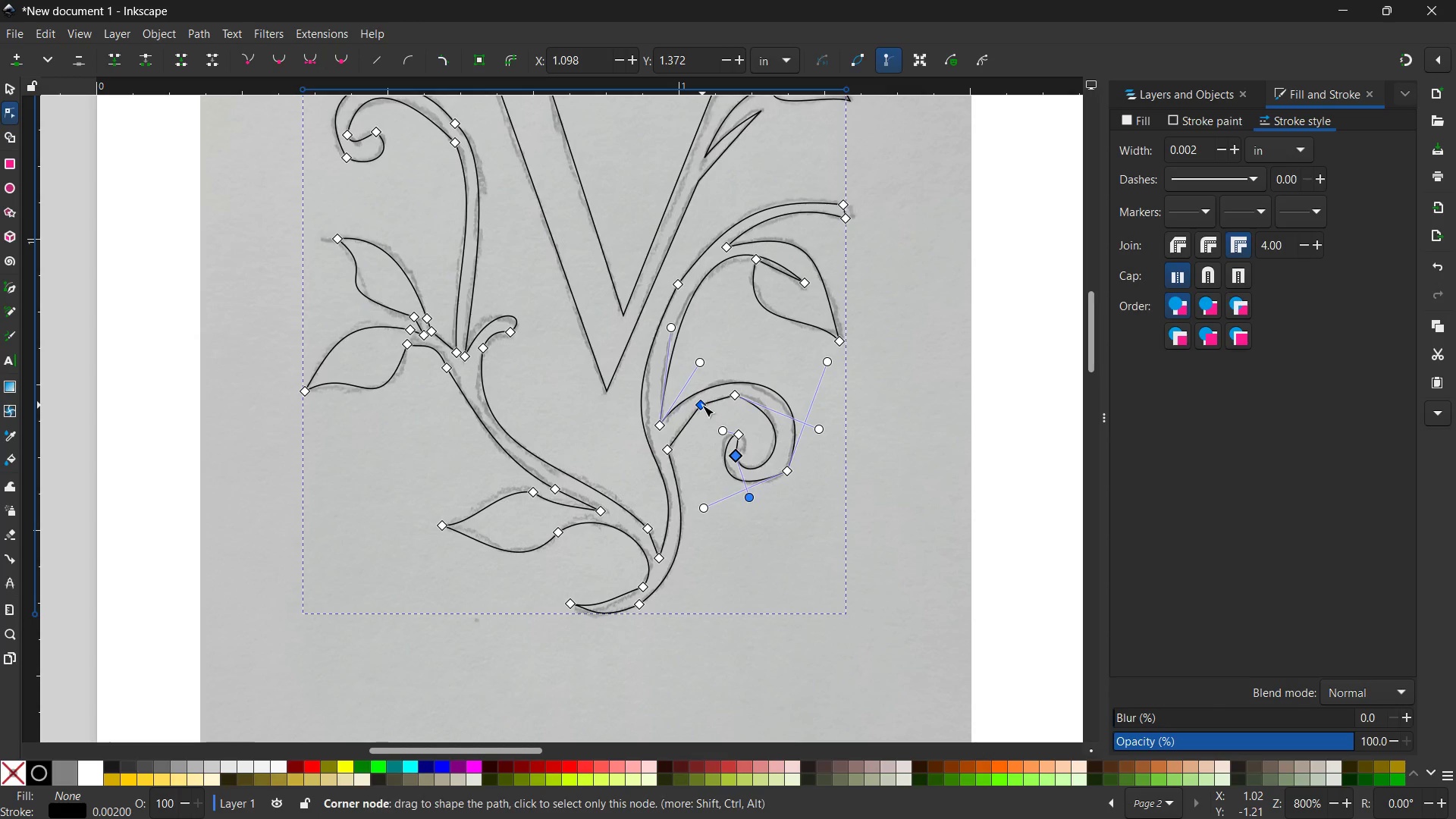 
key(Backspace)
 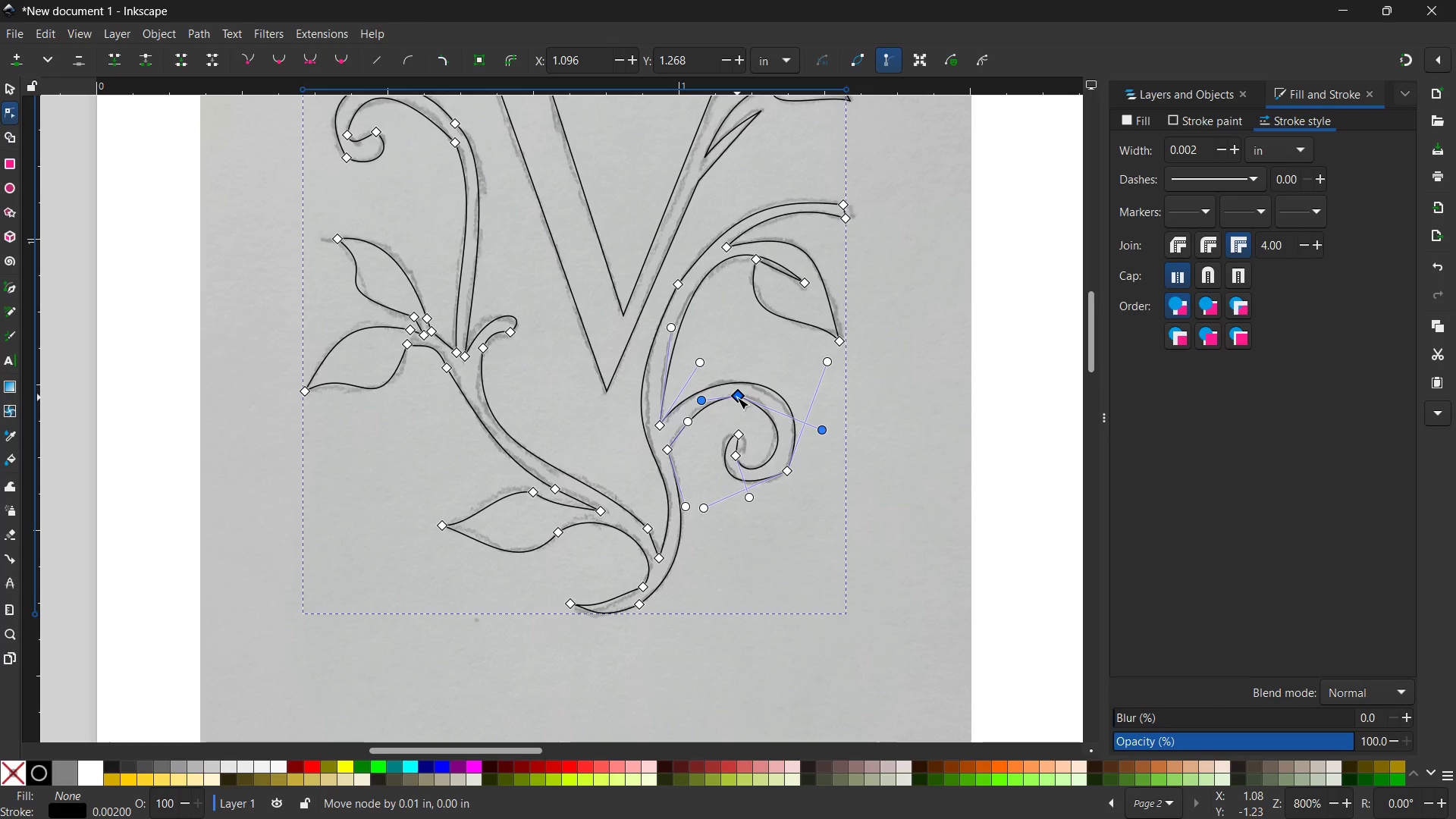 
scroll: coordinate [673, 439], scroll_direction: down, amount: 2.0
 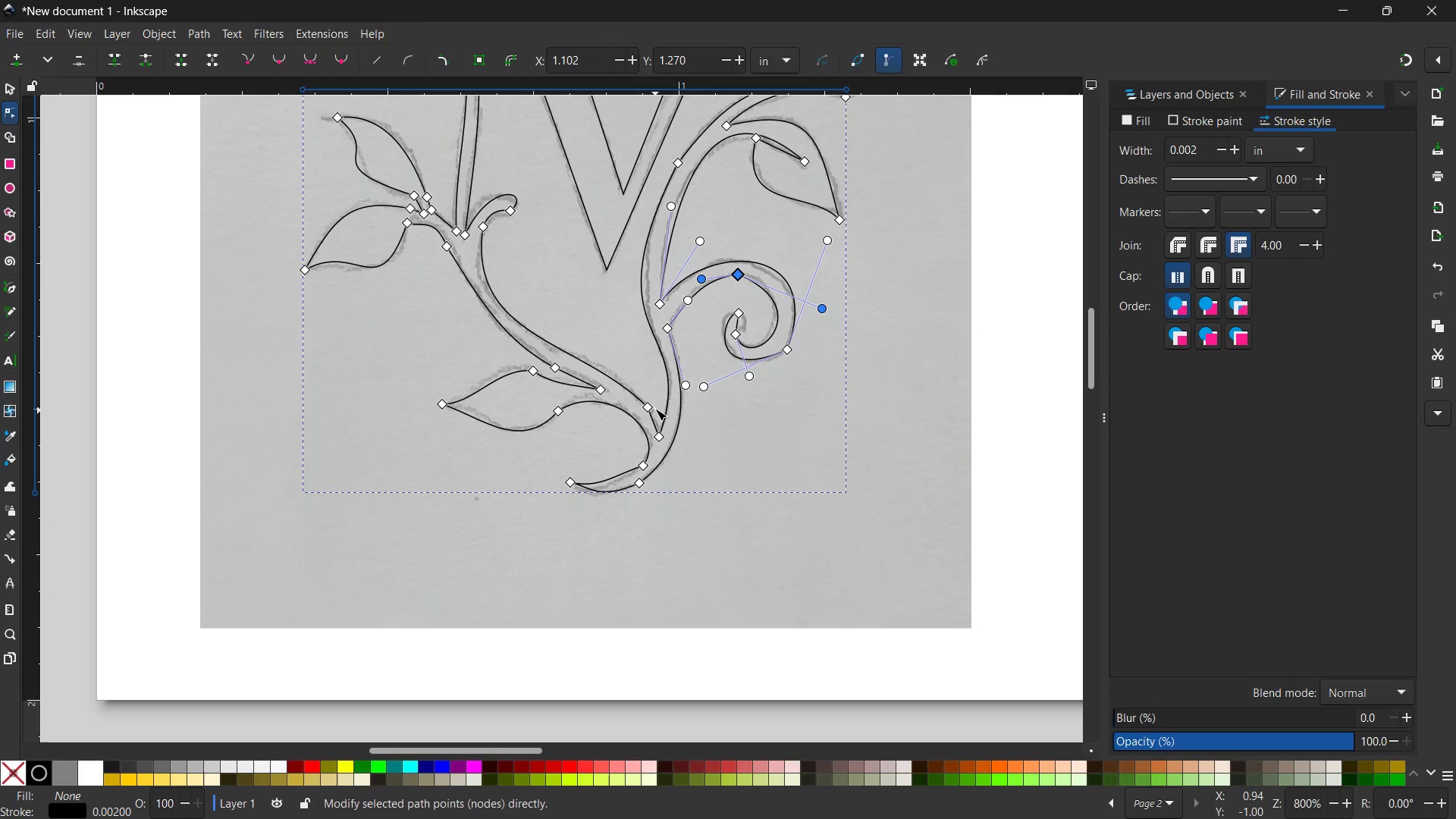 
left_click([648, 409])
 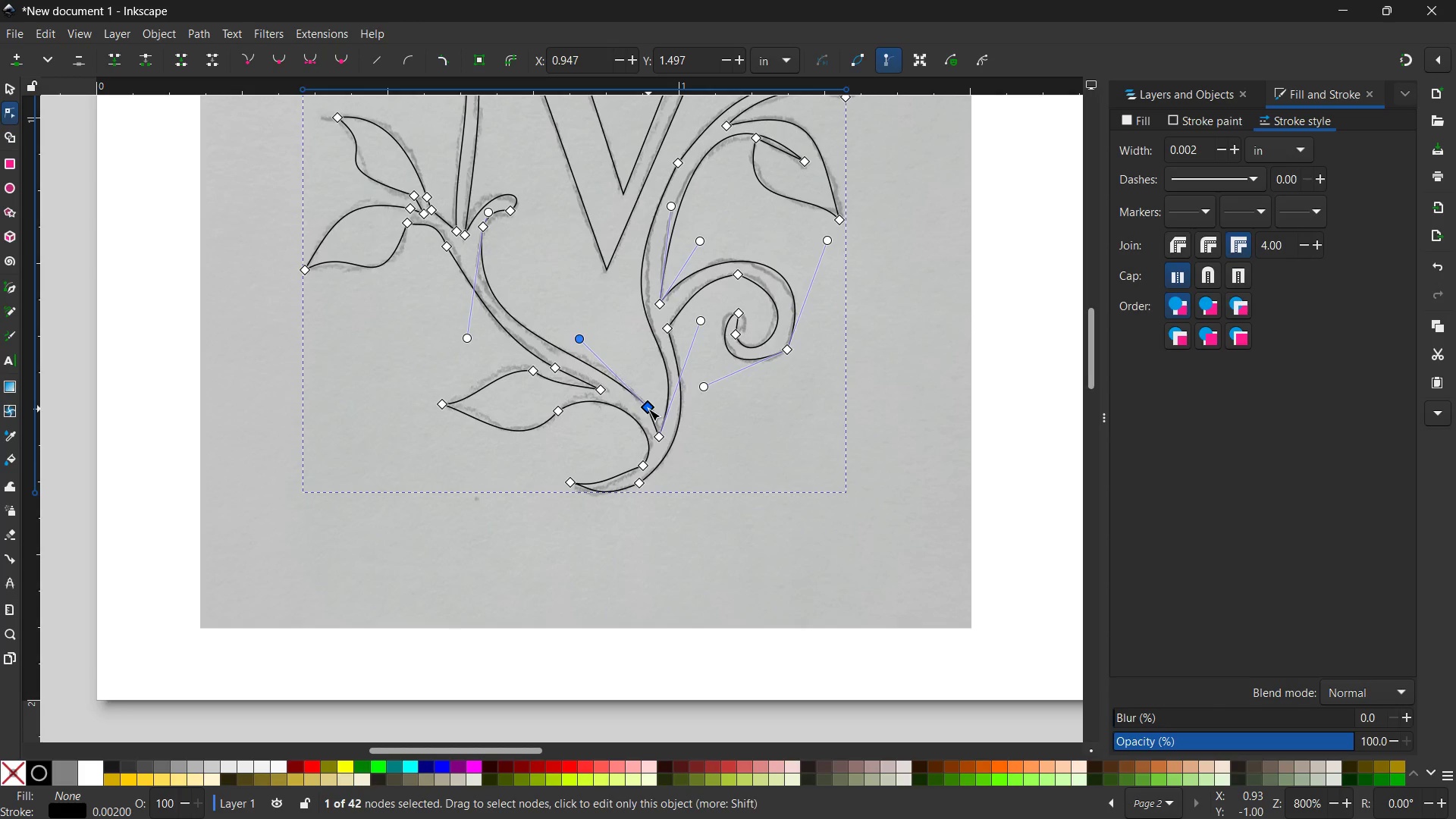 
key(Backspace)
 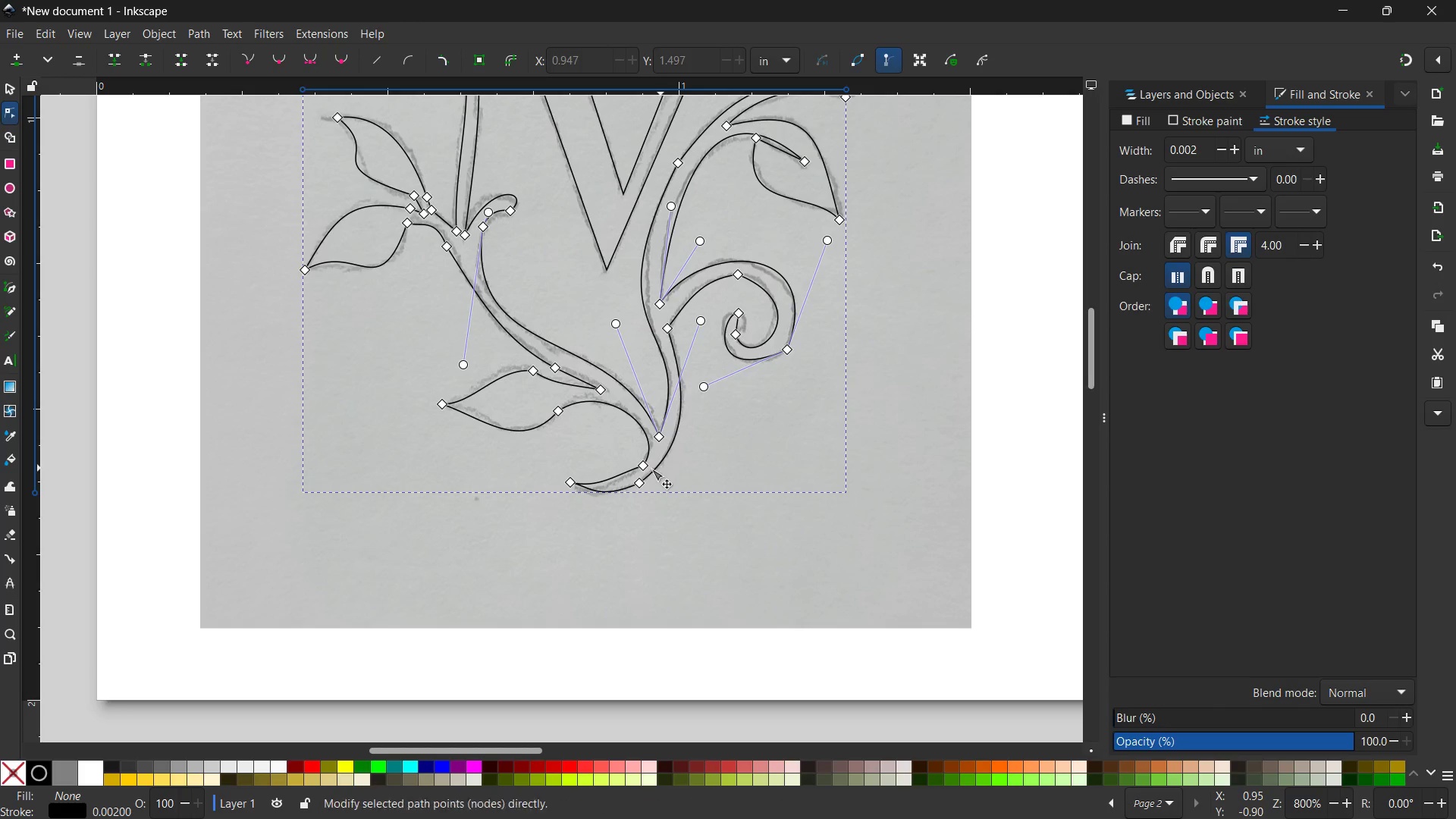 
left_click([642, 465])
 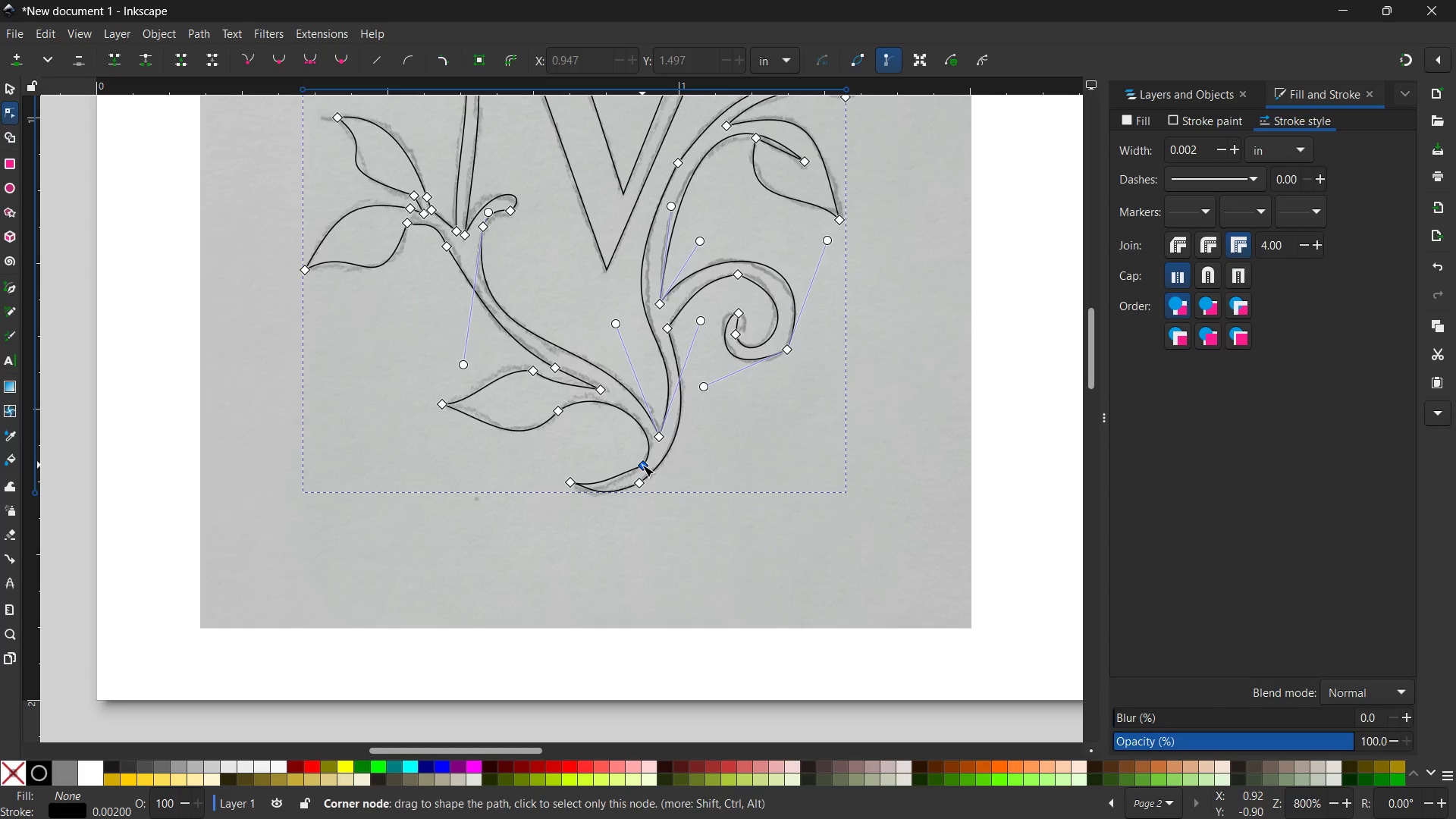 
key(Backspace)
 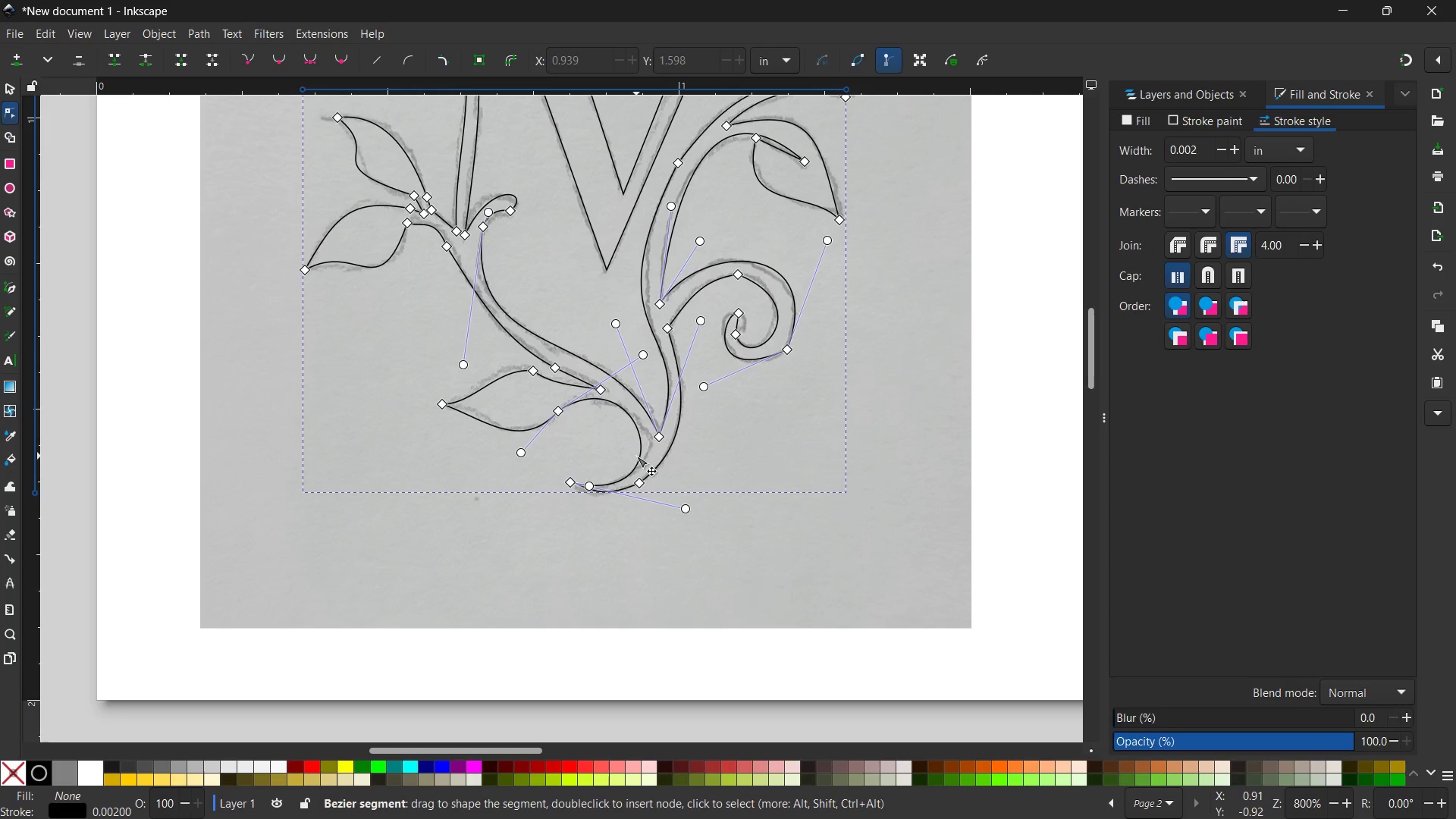 
left_click_drag(start_coordinate=[636, 456], to_coordinate=[648, 450])
 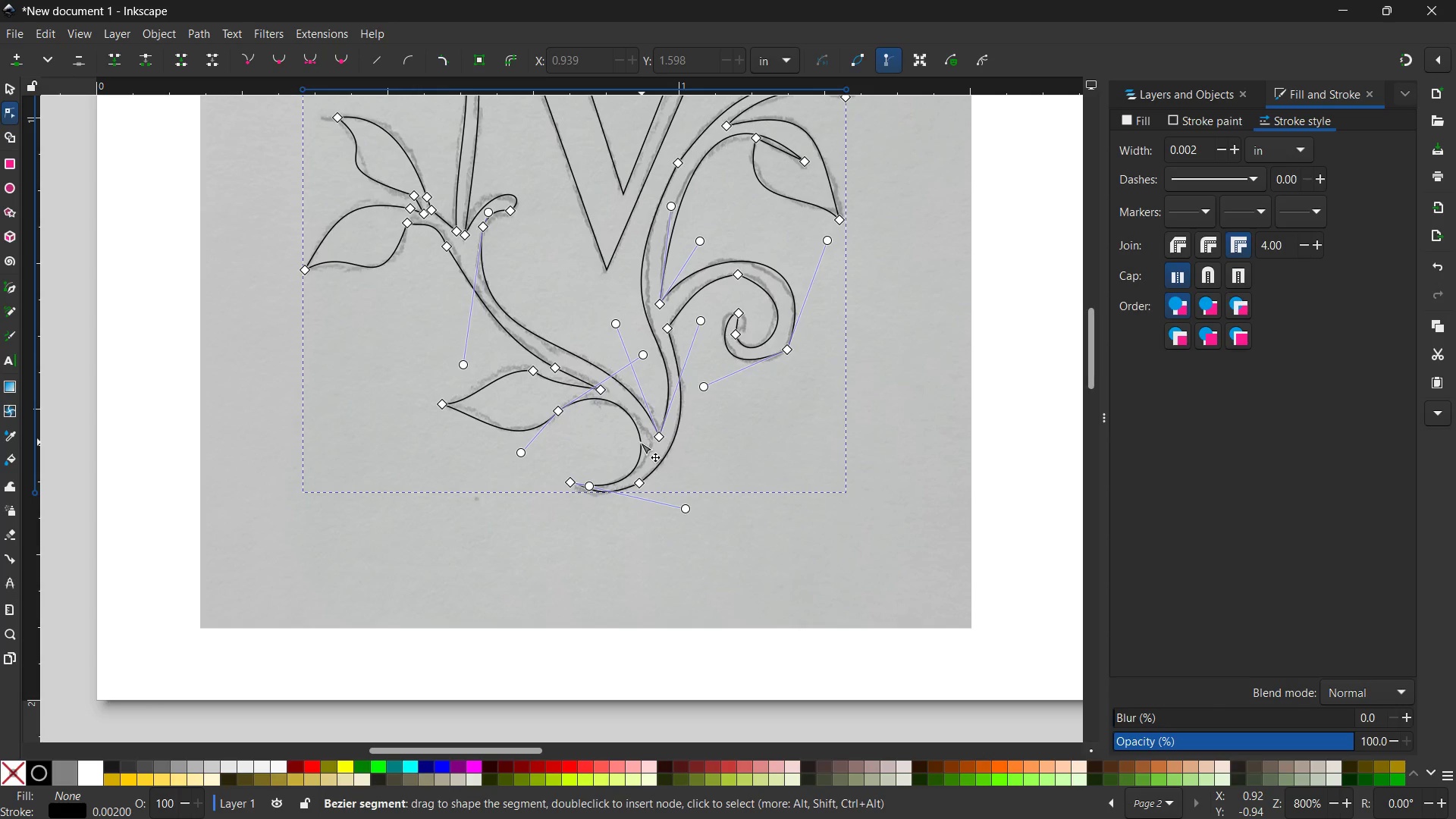 
left_click_drag(start_coordinate=[639, 442], to_coordinate=[645, 442])
 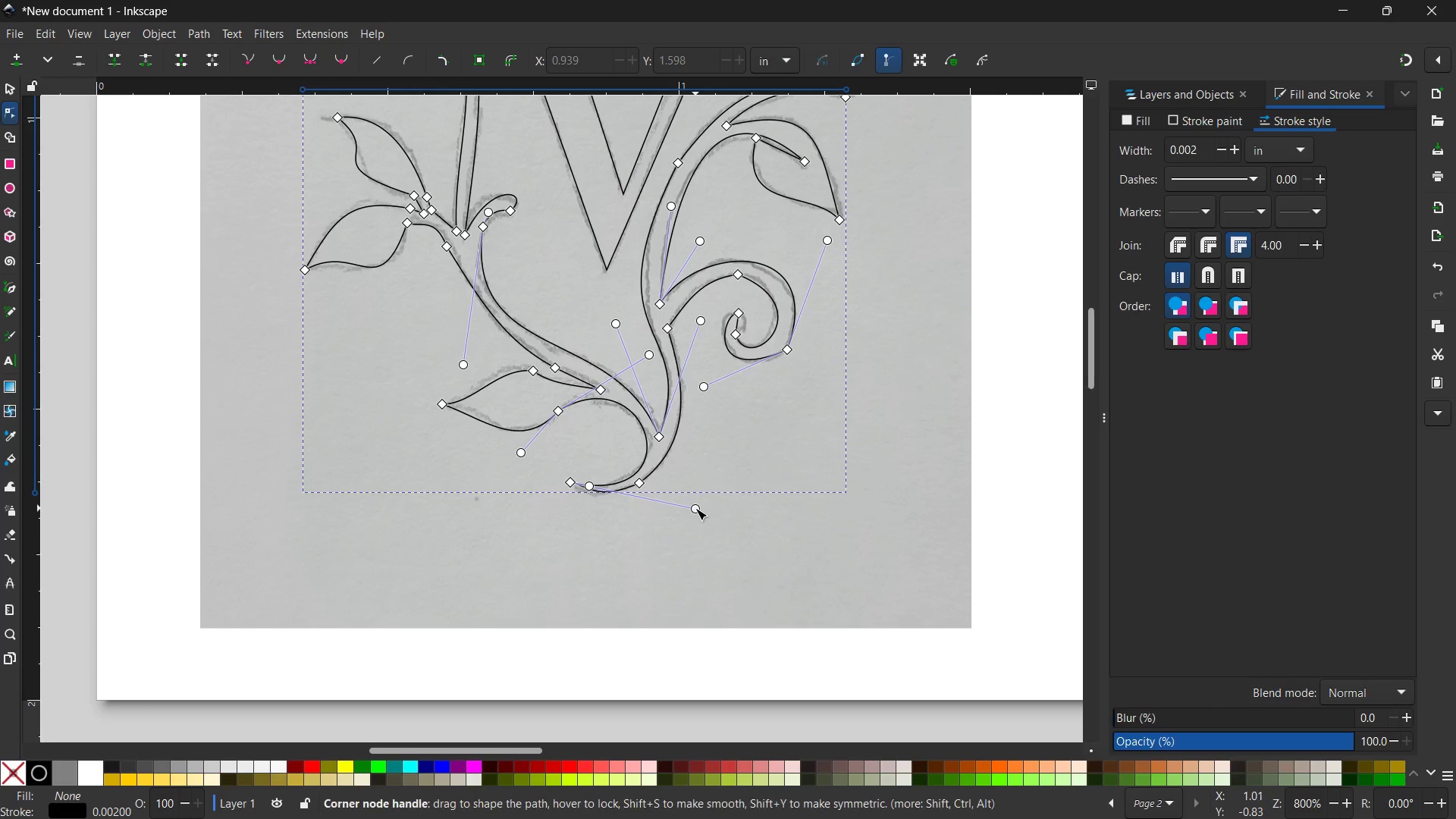 
left_click_drag(start_coordinate=[695, 508], to_coordinate=[692, 492])
 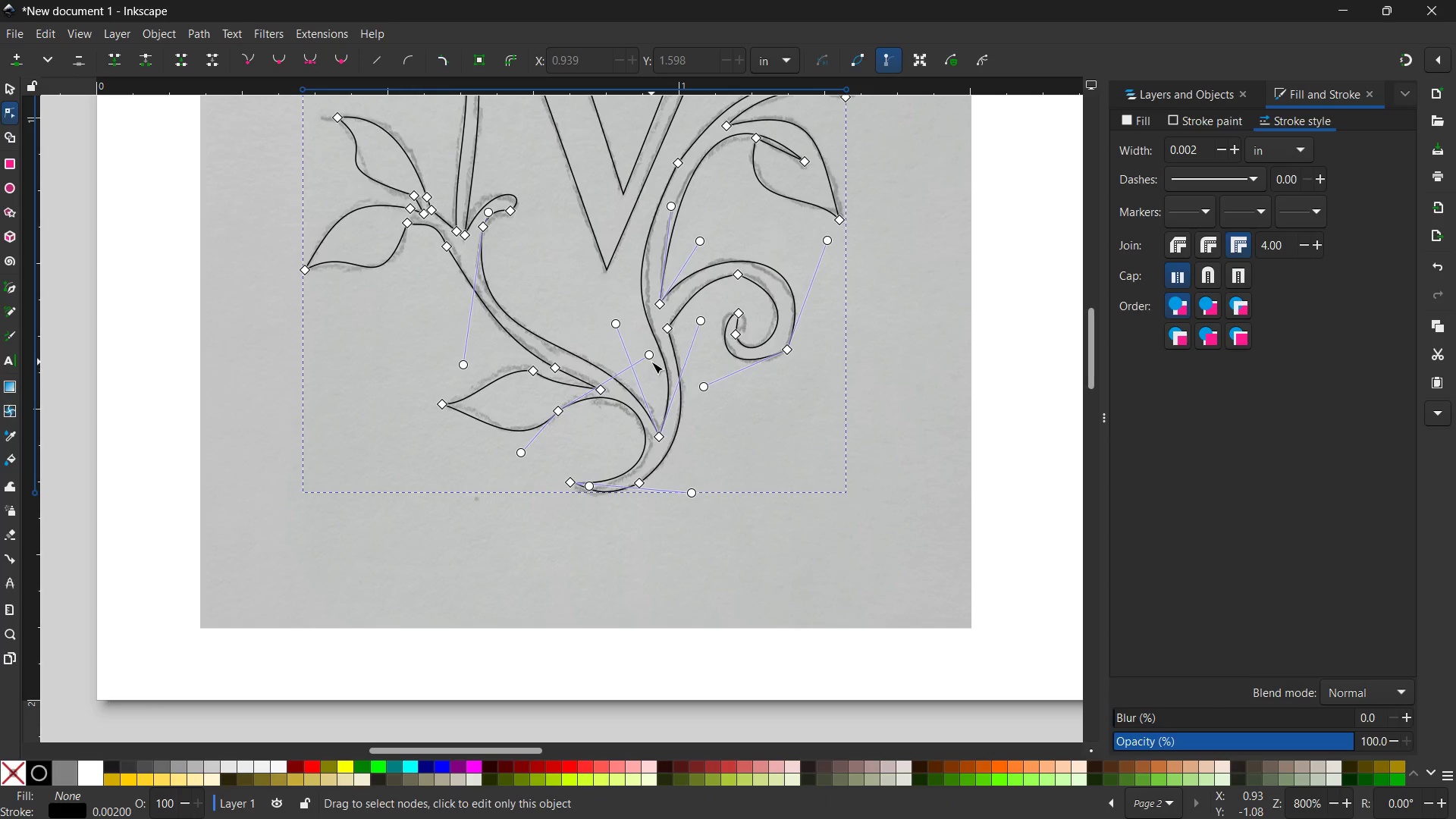 
left_click_drag(start_coordinate=[651, 362], to_coordinate=[651, 371])
 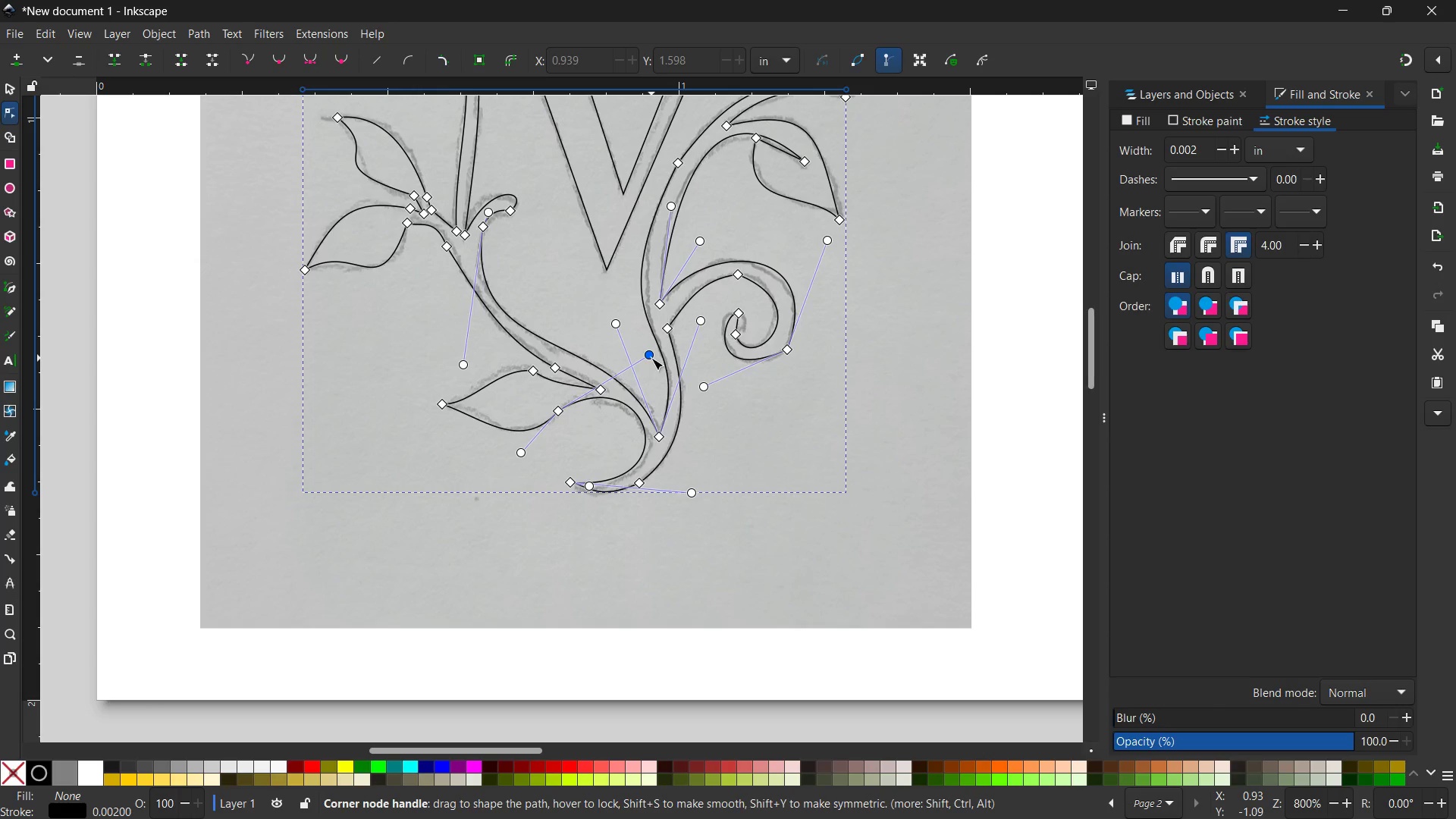 
left_click_drag(start_coordinate=[651, 358], to_coordinate=[651, 366])
 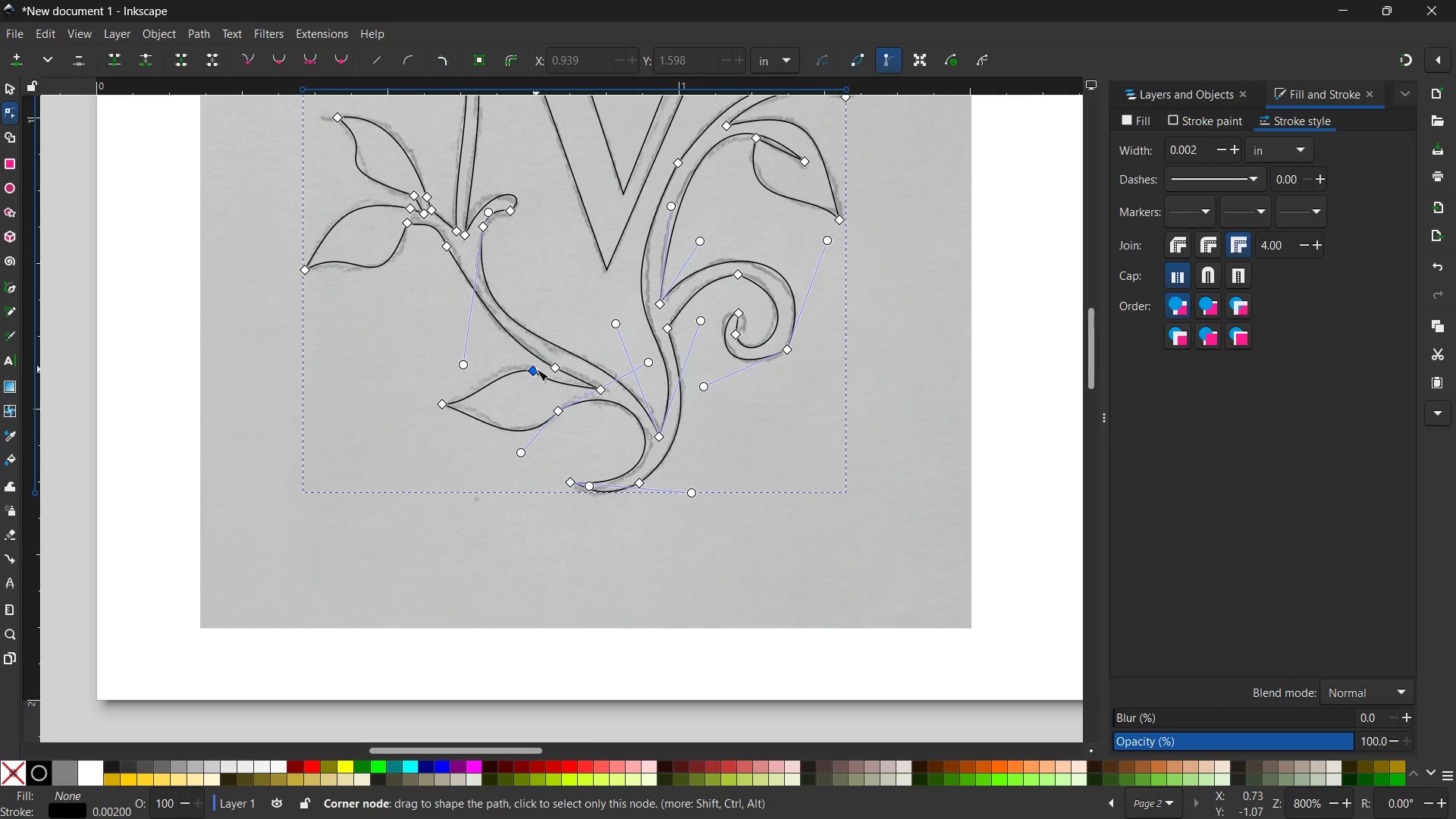 
left_click([557, 371])
 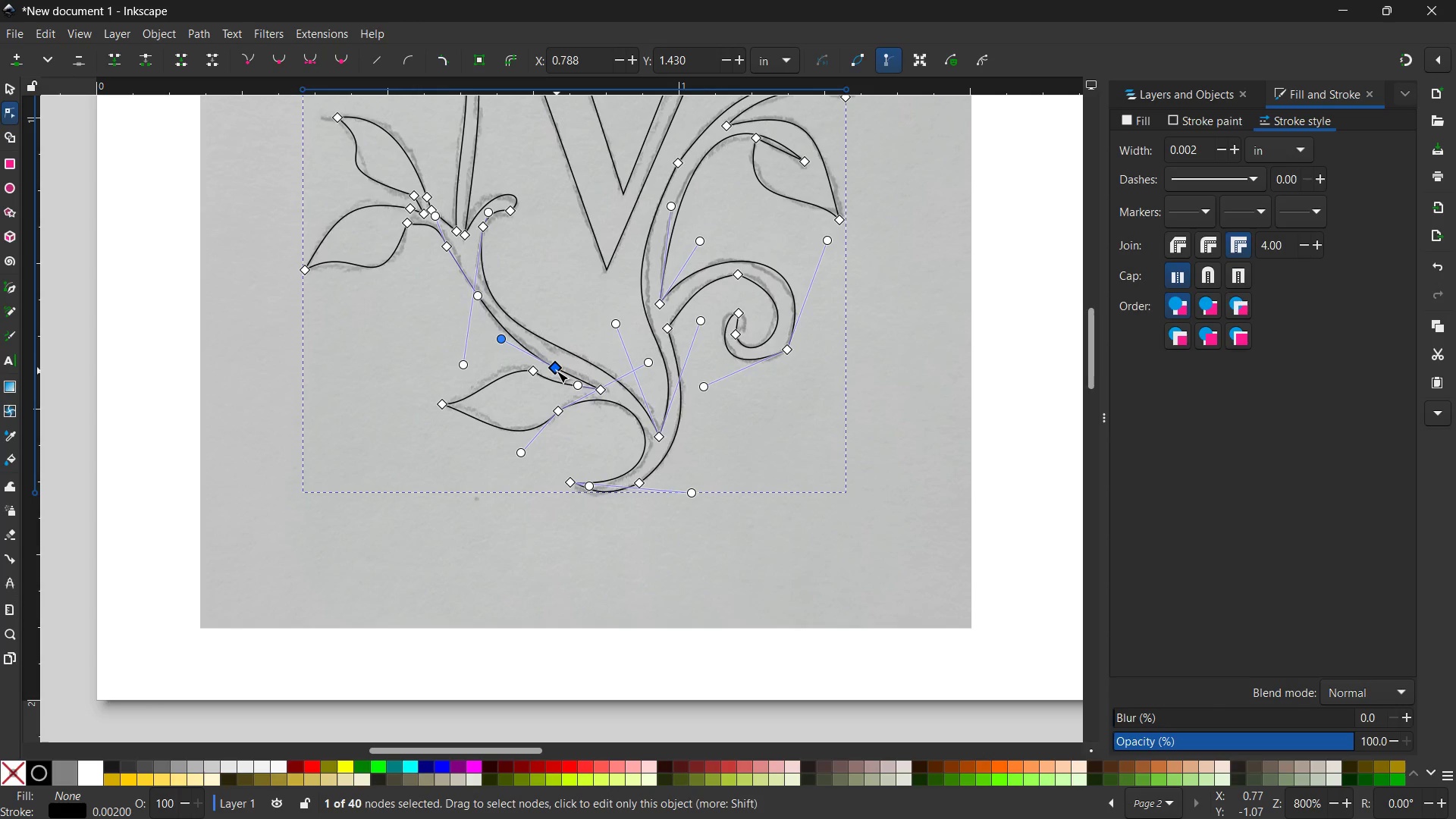 
key(Backspace)
 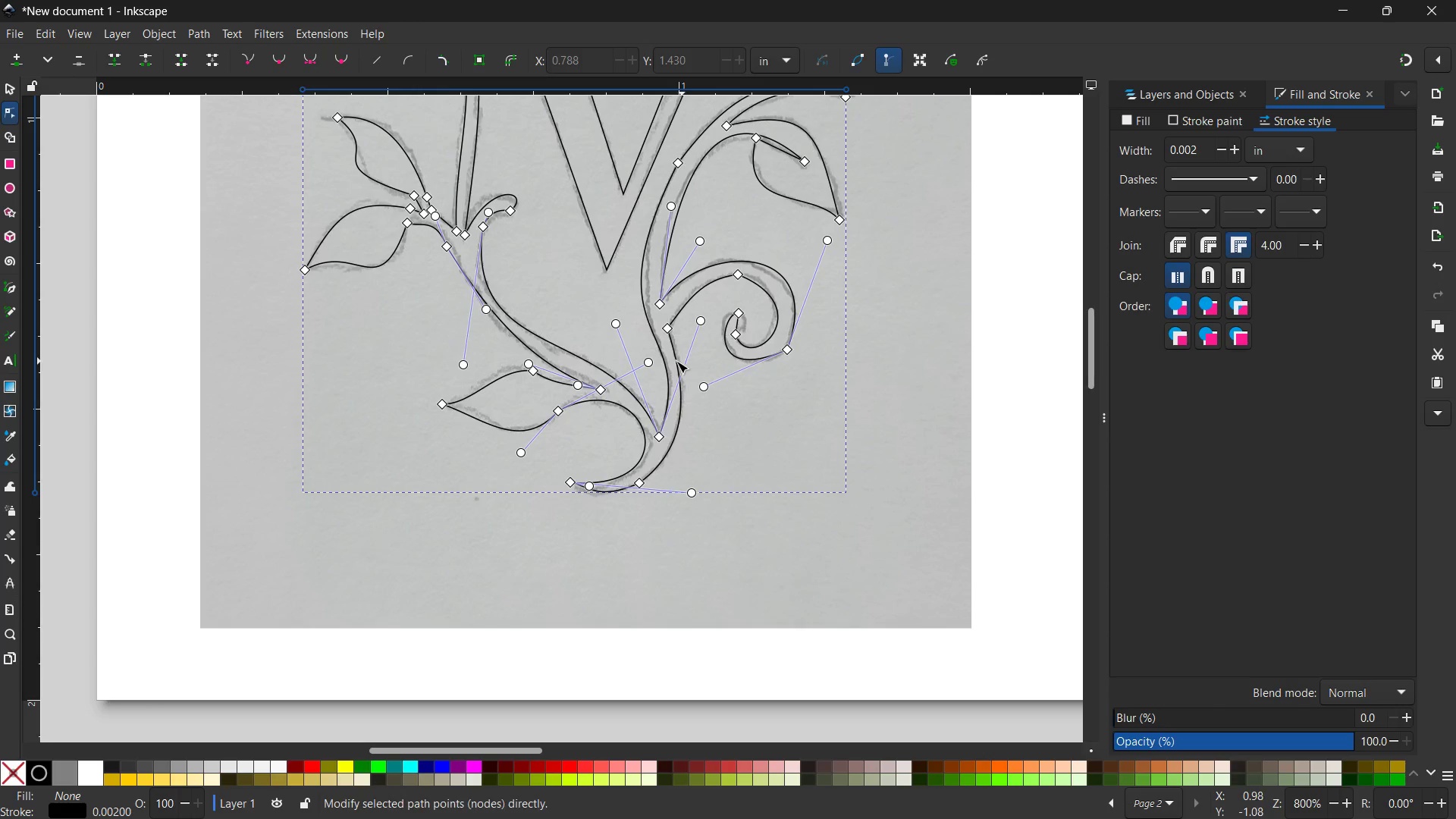 
scroll: coordinate [563, 340], scroll_direction: up, amount: 2.0
 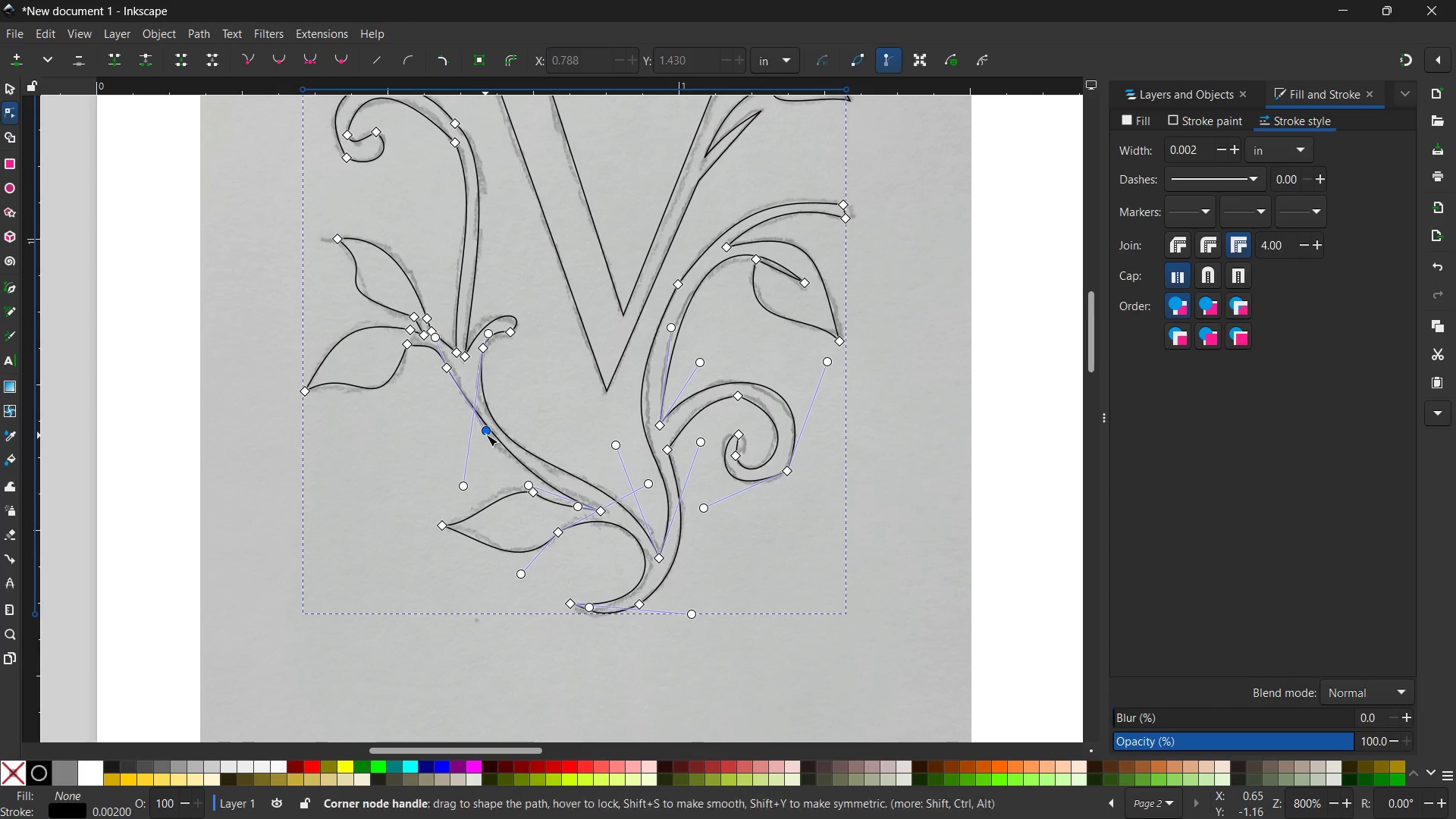 
left_click_drag(start_coordinate=[486, 434], to_coordinate=[476, 439])
 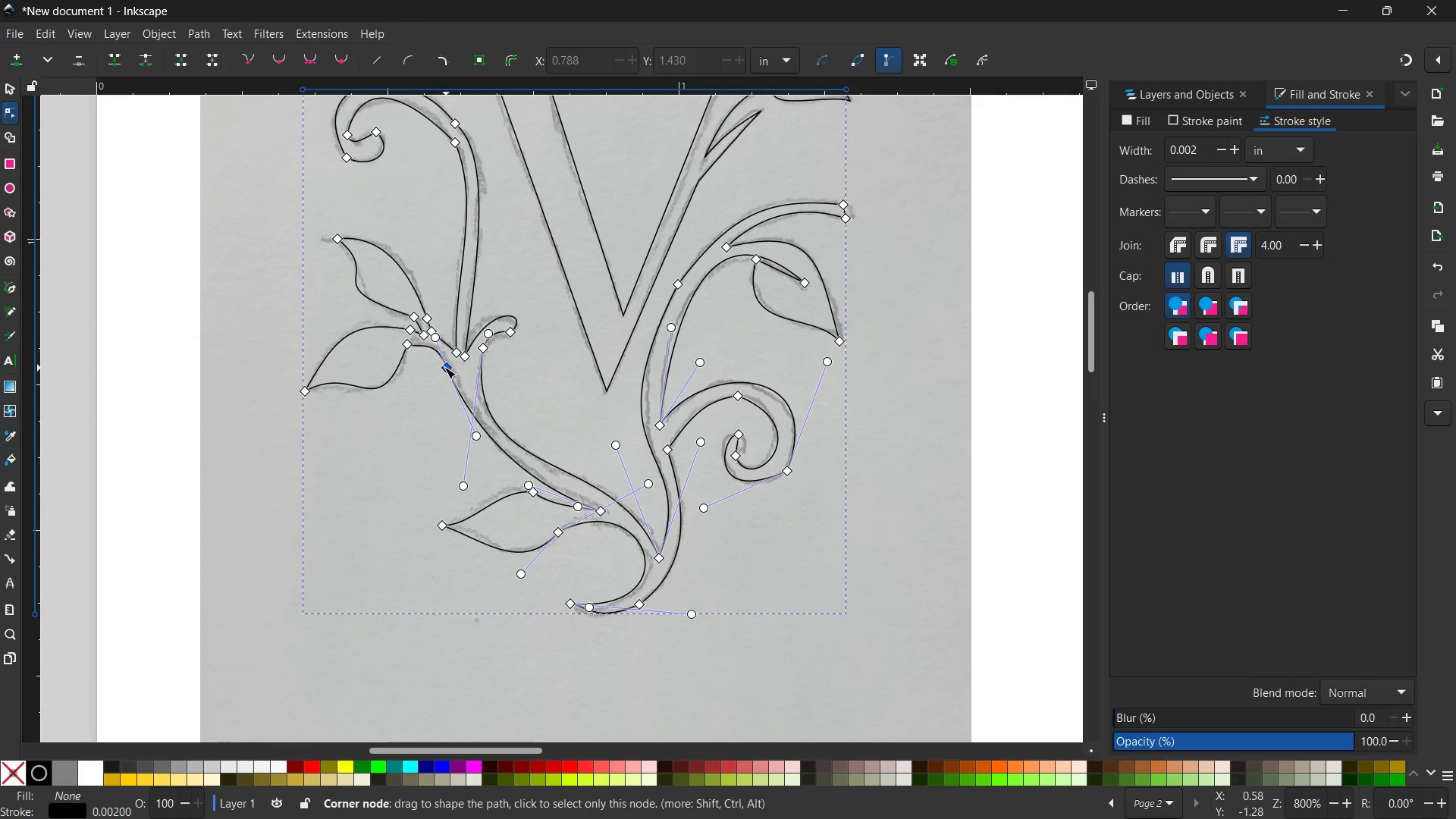 
left_click_drag(start_coordinate=[444, 367], to_coordinate=[452, 369])
 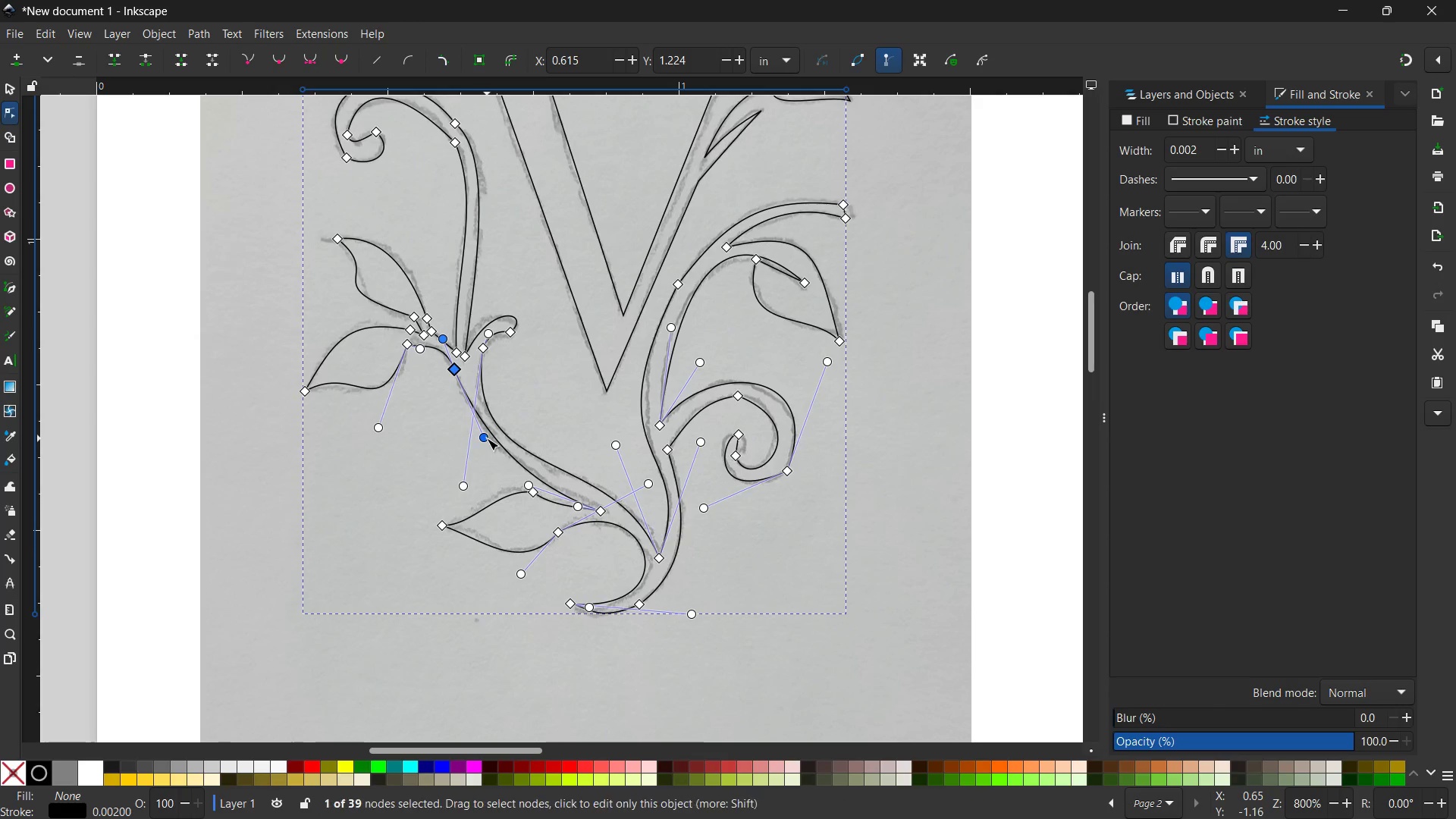 
left_click_drag(start_coordinate=[487, 438], to_coordinate=[482, 446])
 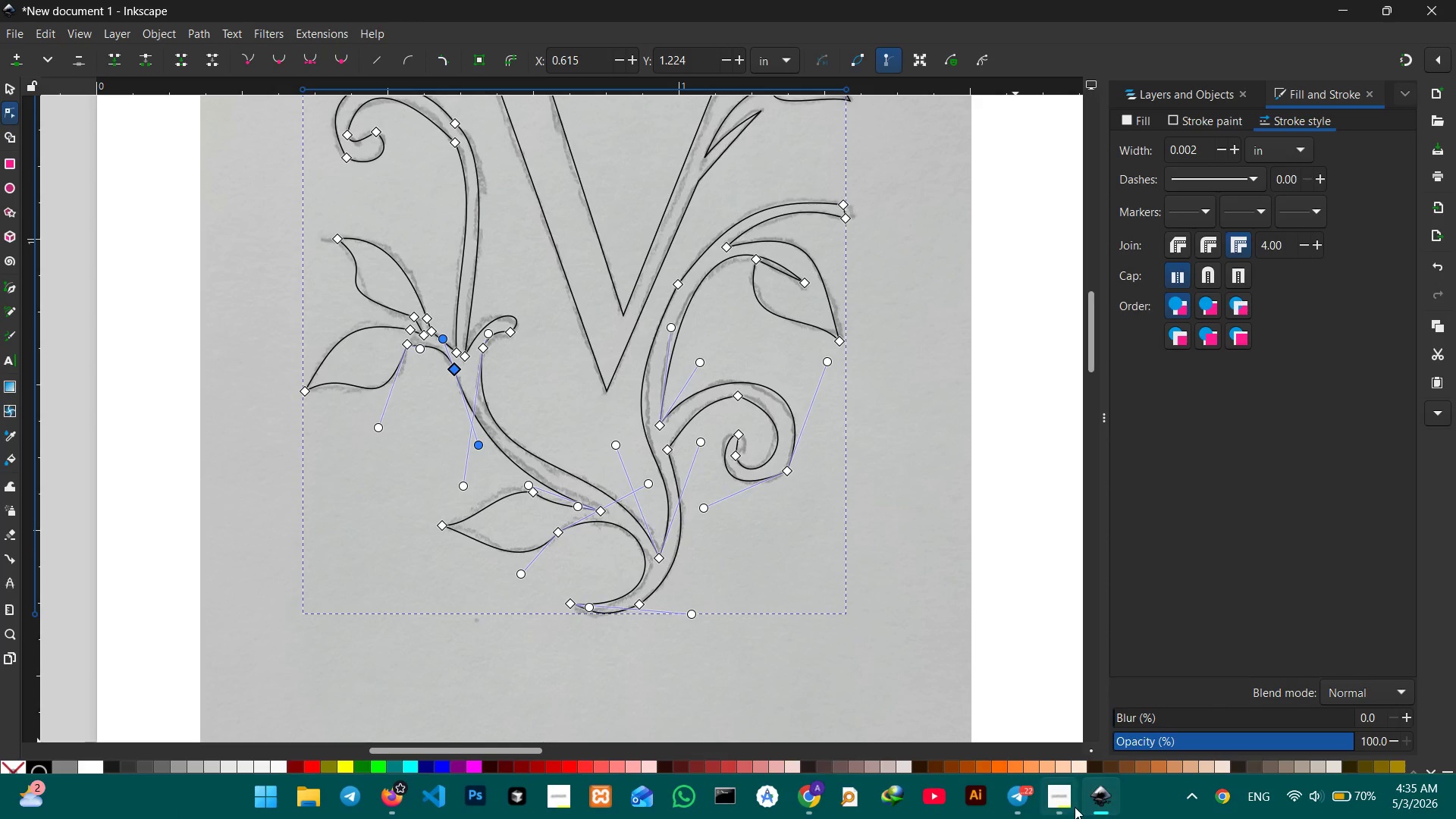 
left_click([1064, 807])